 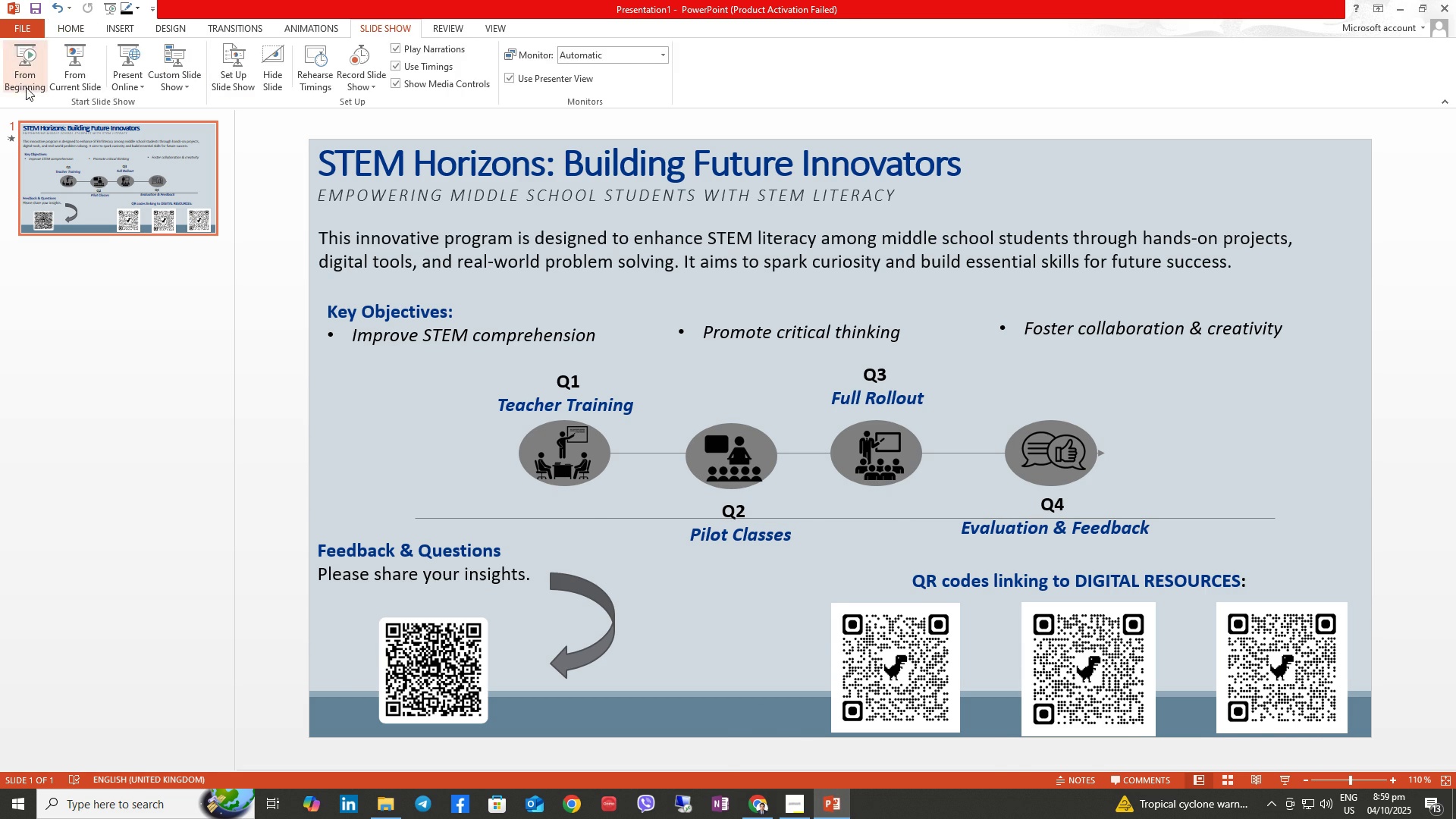 
left_click([16, 80])
 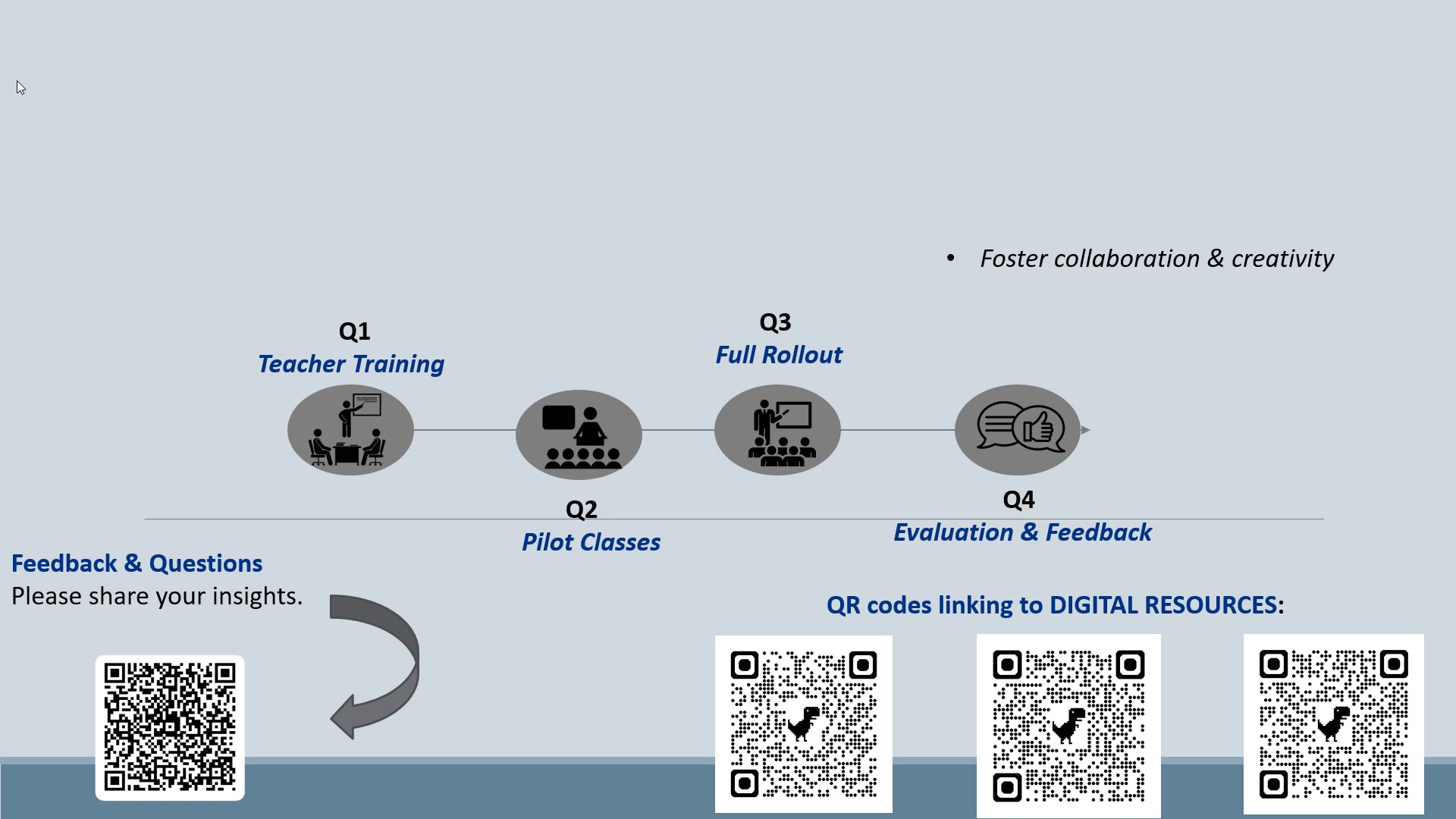 
key(ArrowDown)
 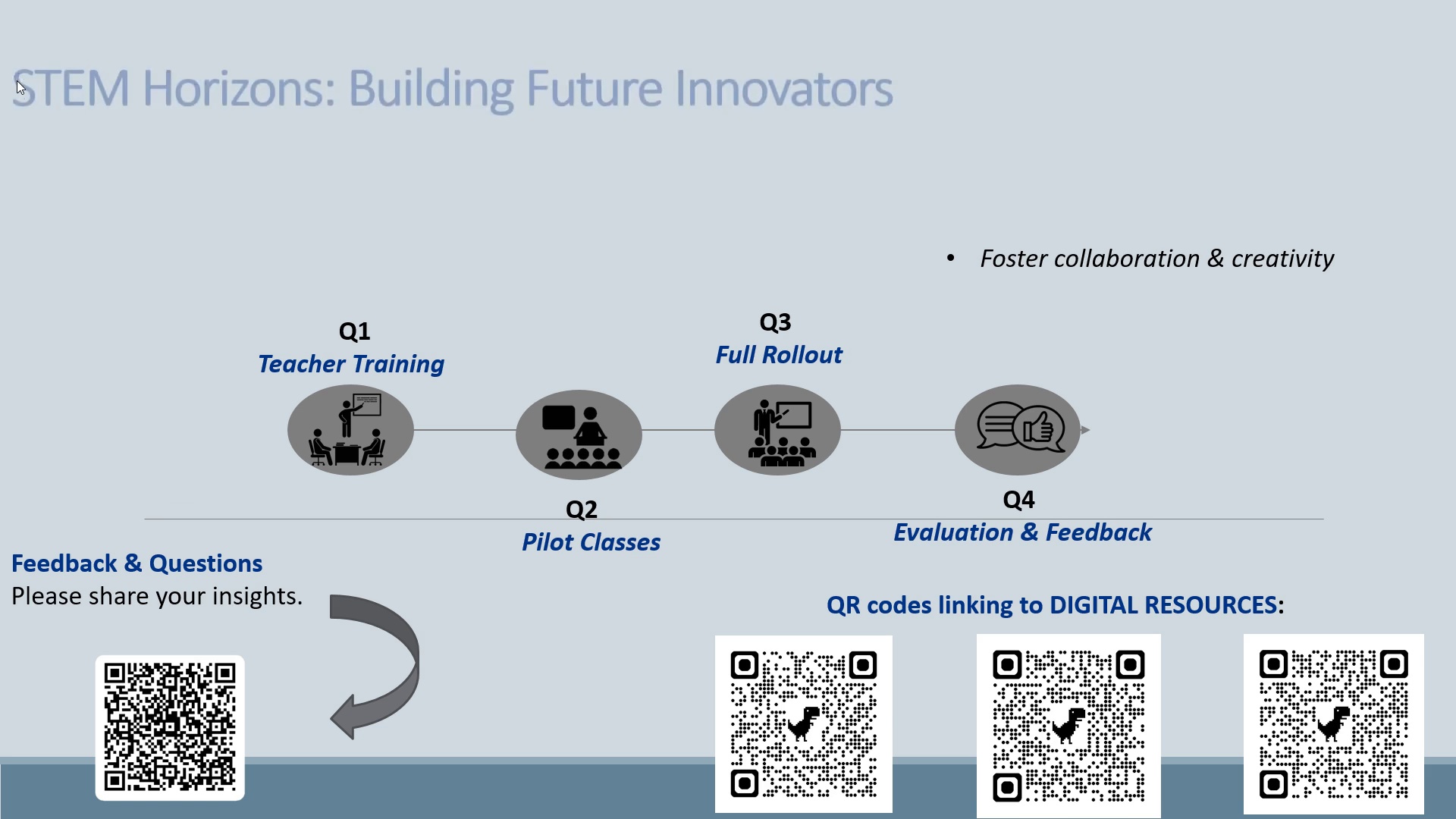 
key(ArrowDown)
 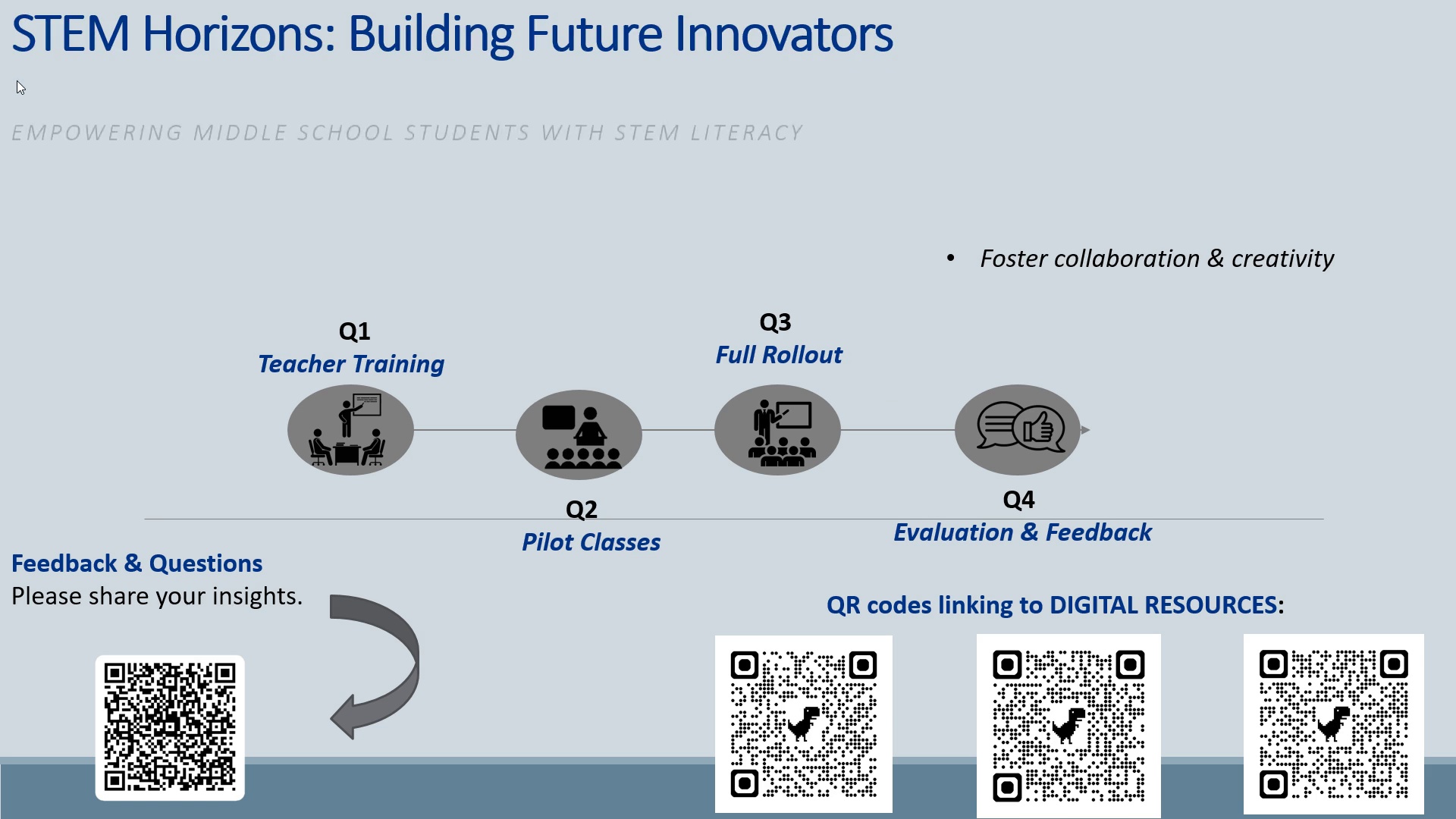 
key(ArrowDown)
 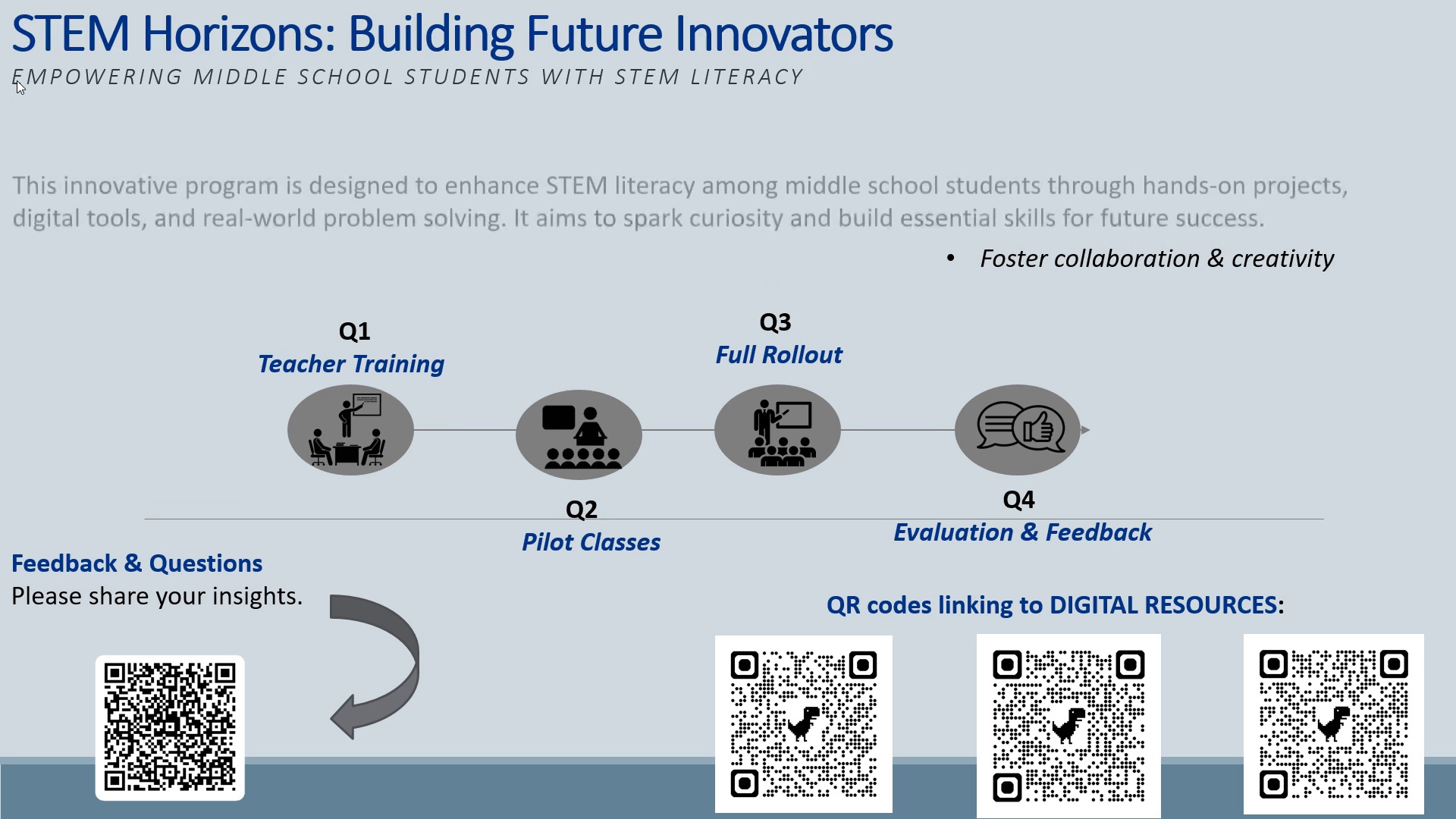 
key(ArrowDown)
 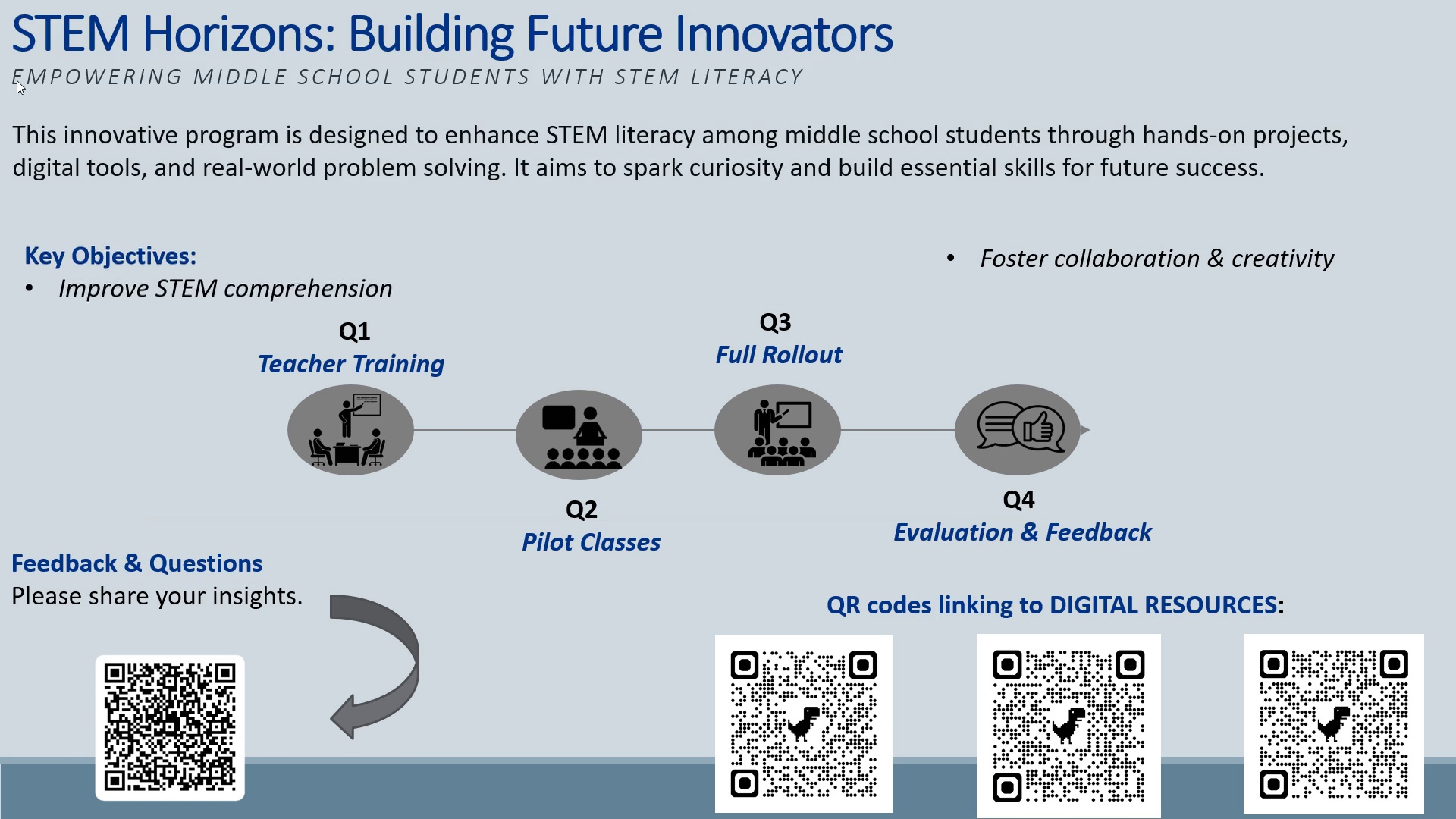 
key(ArrowDown)
 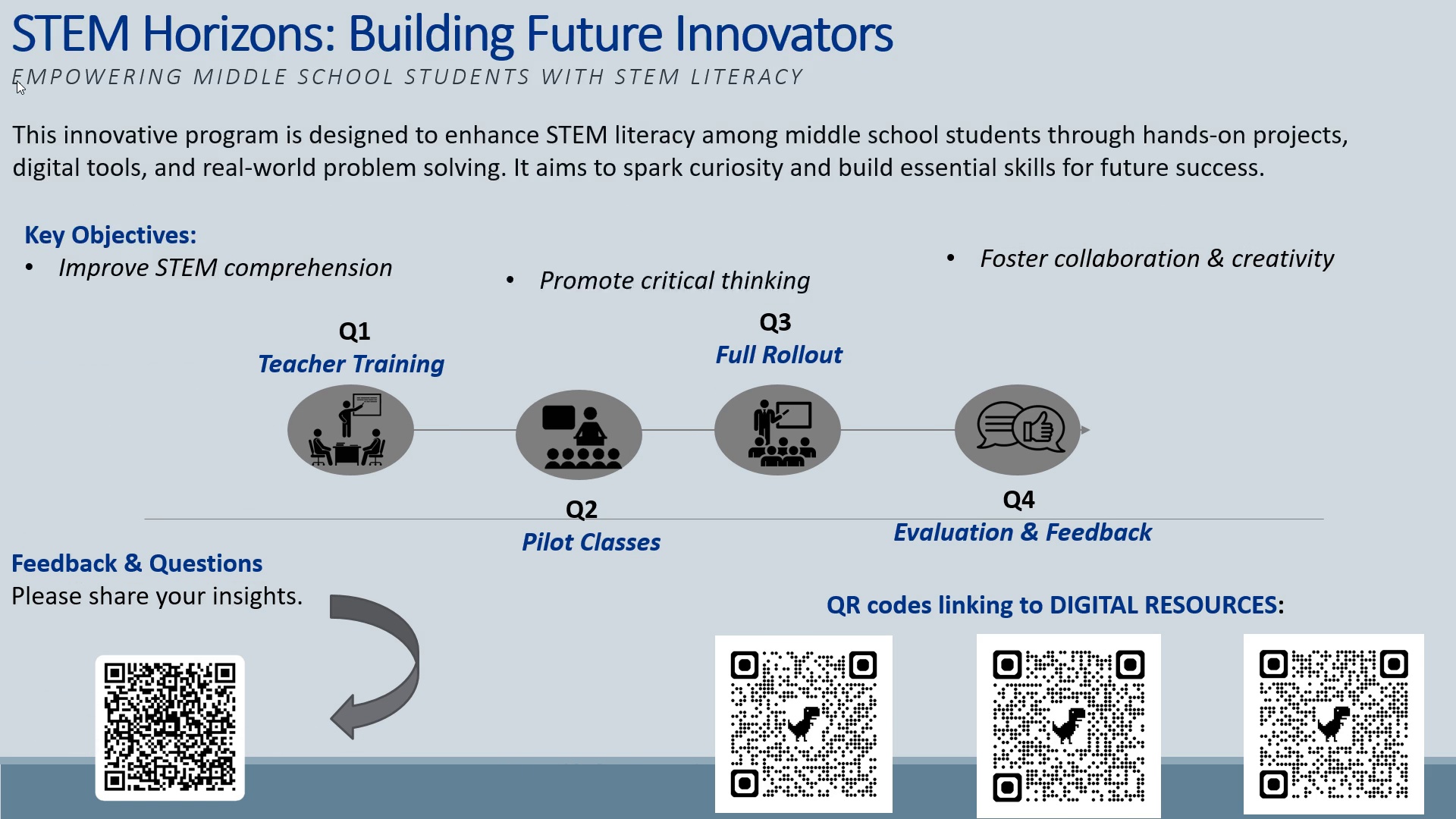 
key(ArrowDown)
 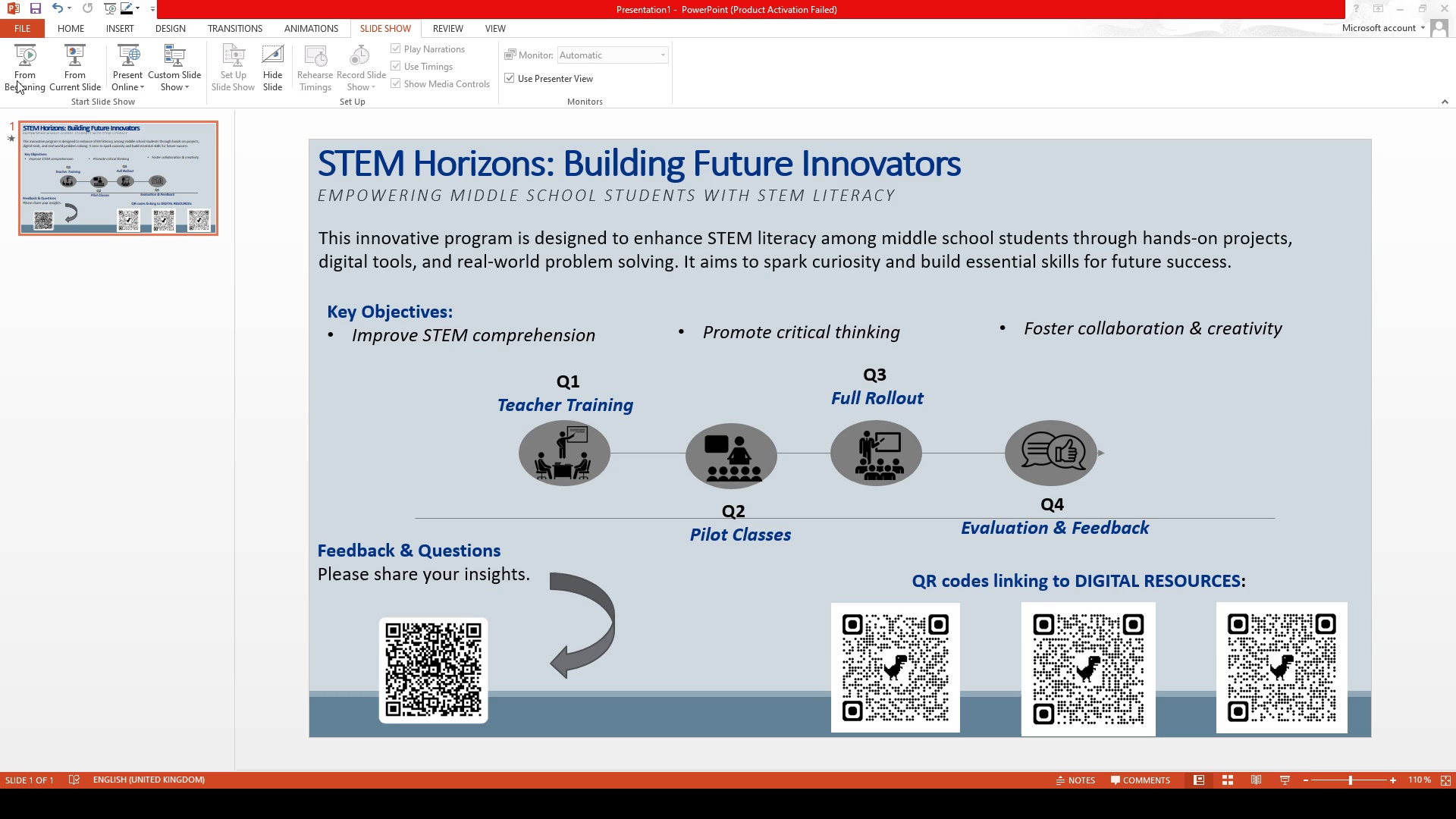 
key(Escape)
 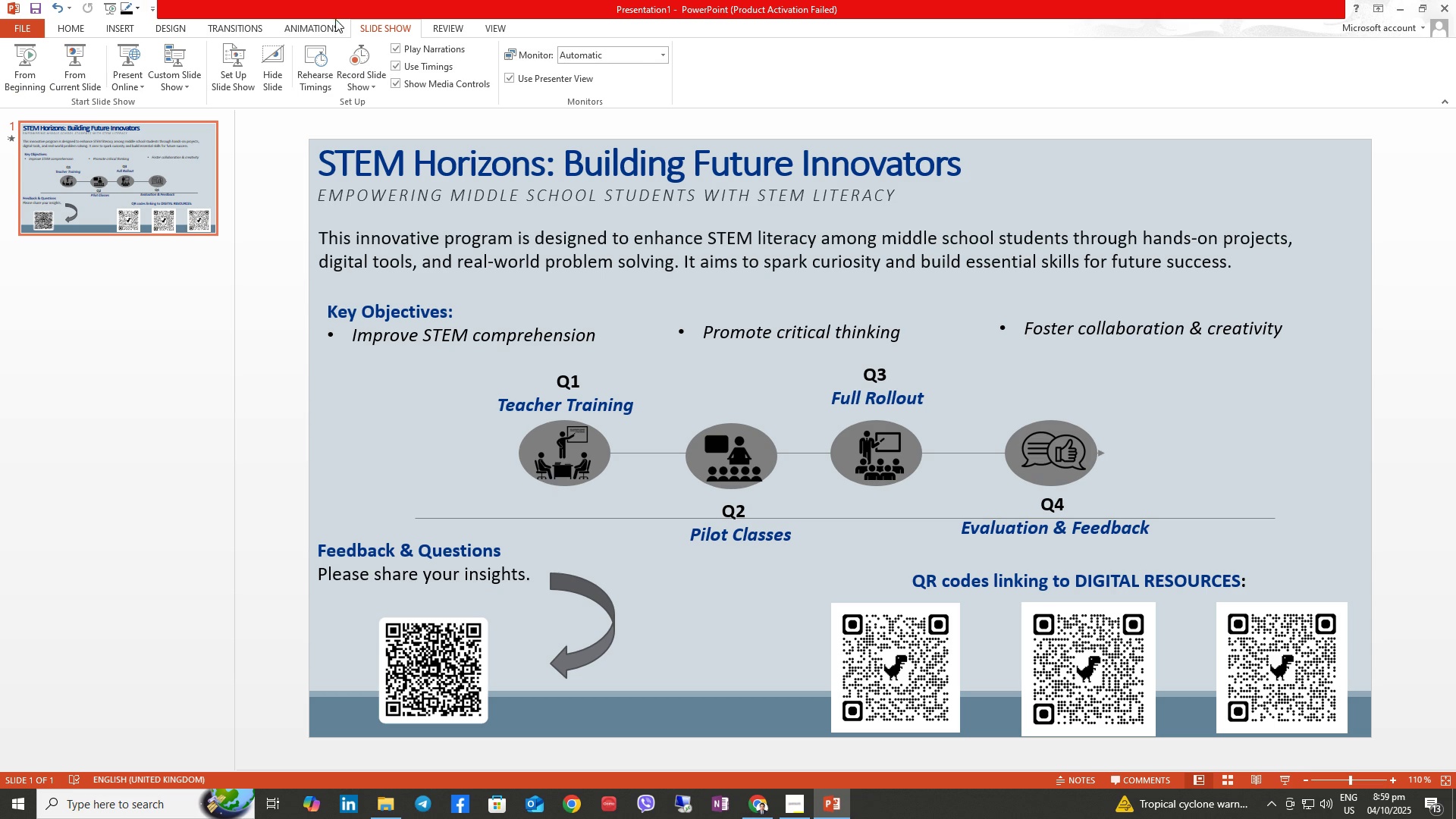 
double_click([326, 25])
 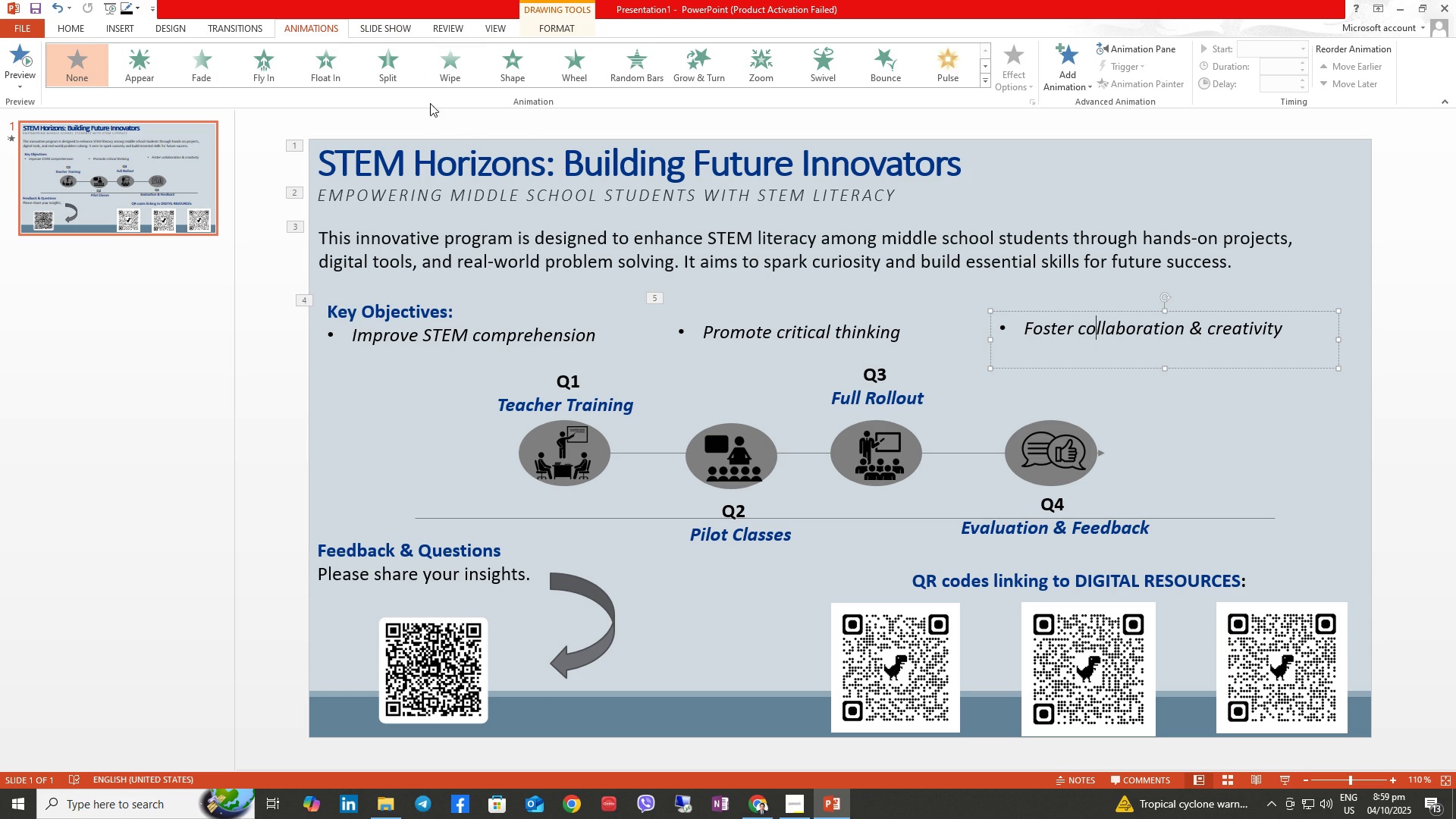 
left_click([281, 61])
 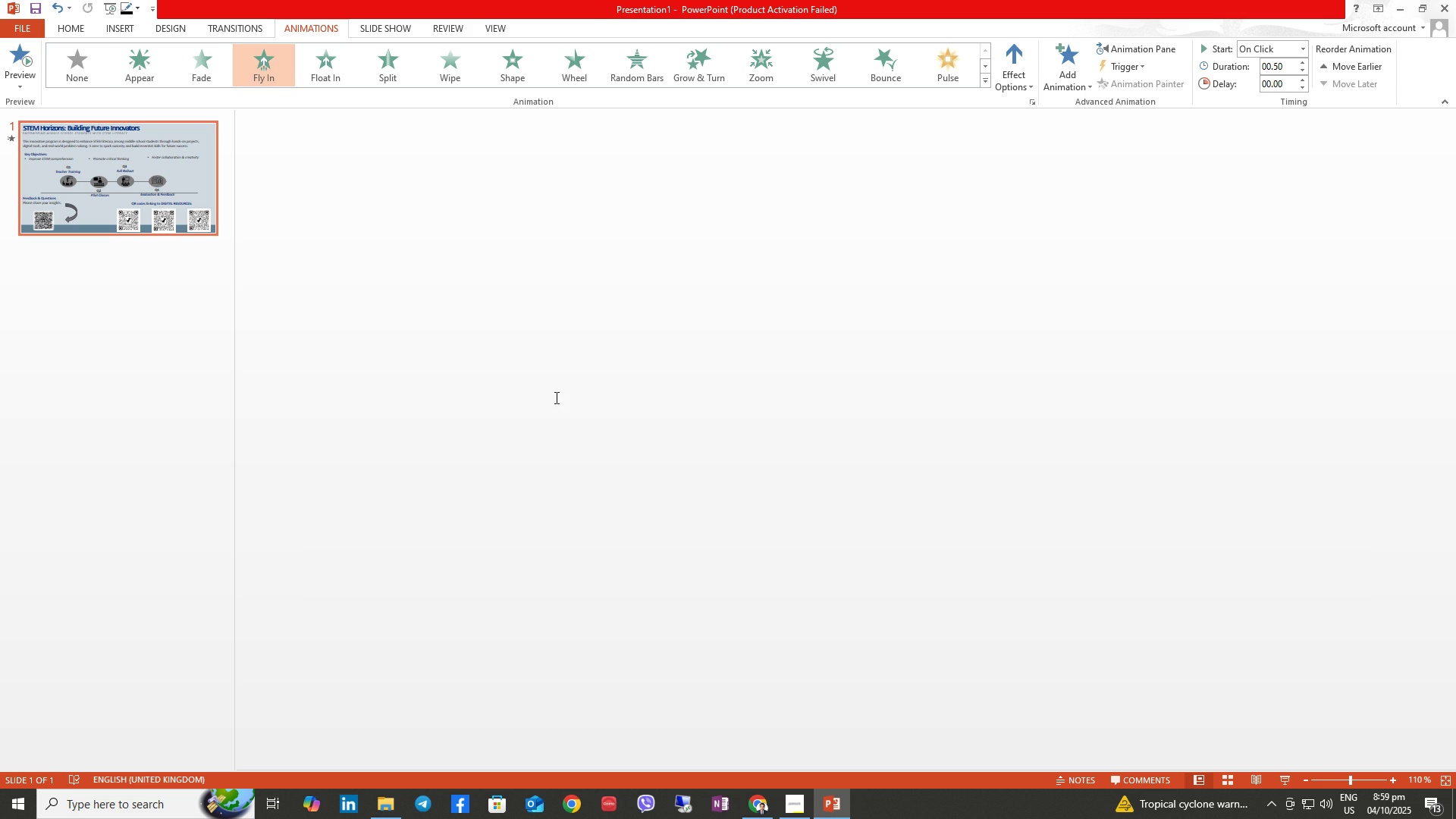 
left_click([555, 397])
 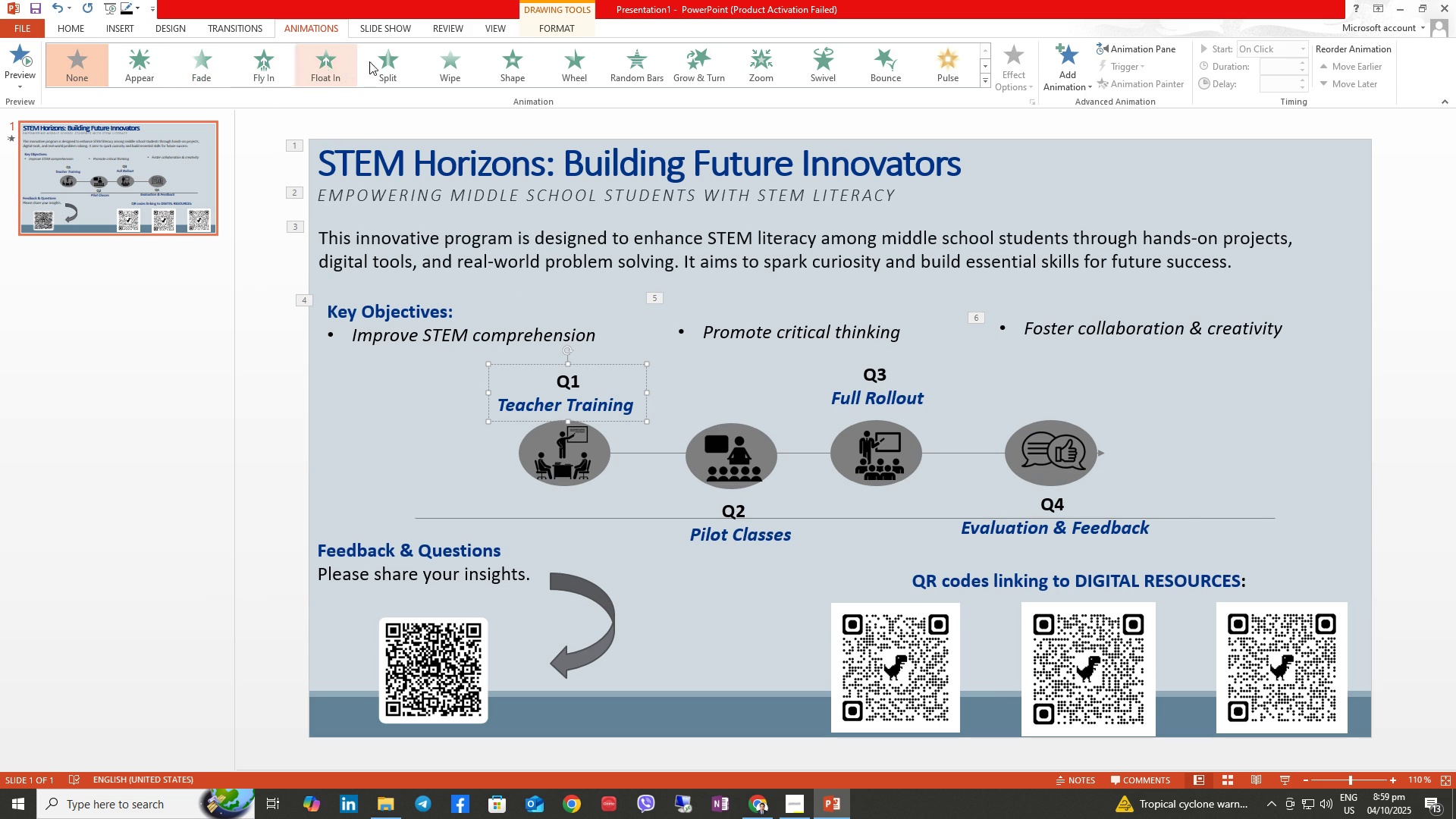 
left_click([374, 61])
 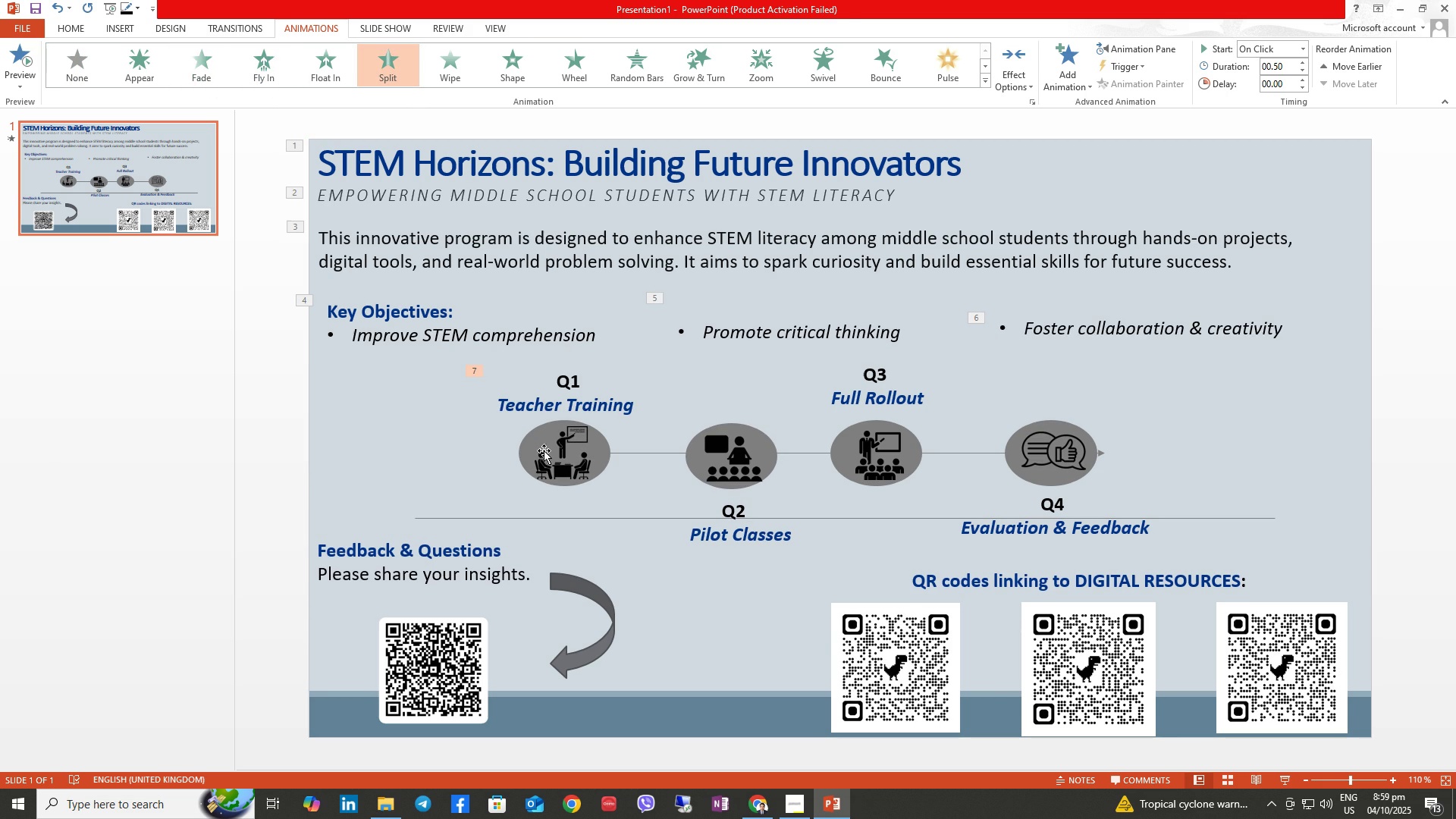 
left_click([535, 441])
 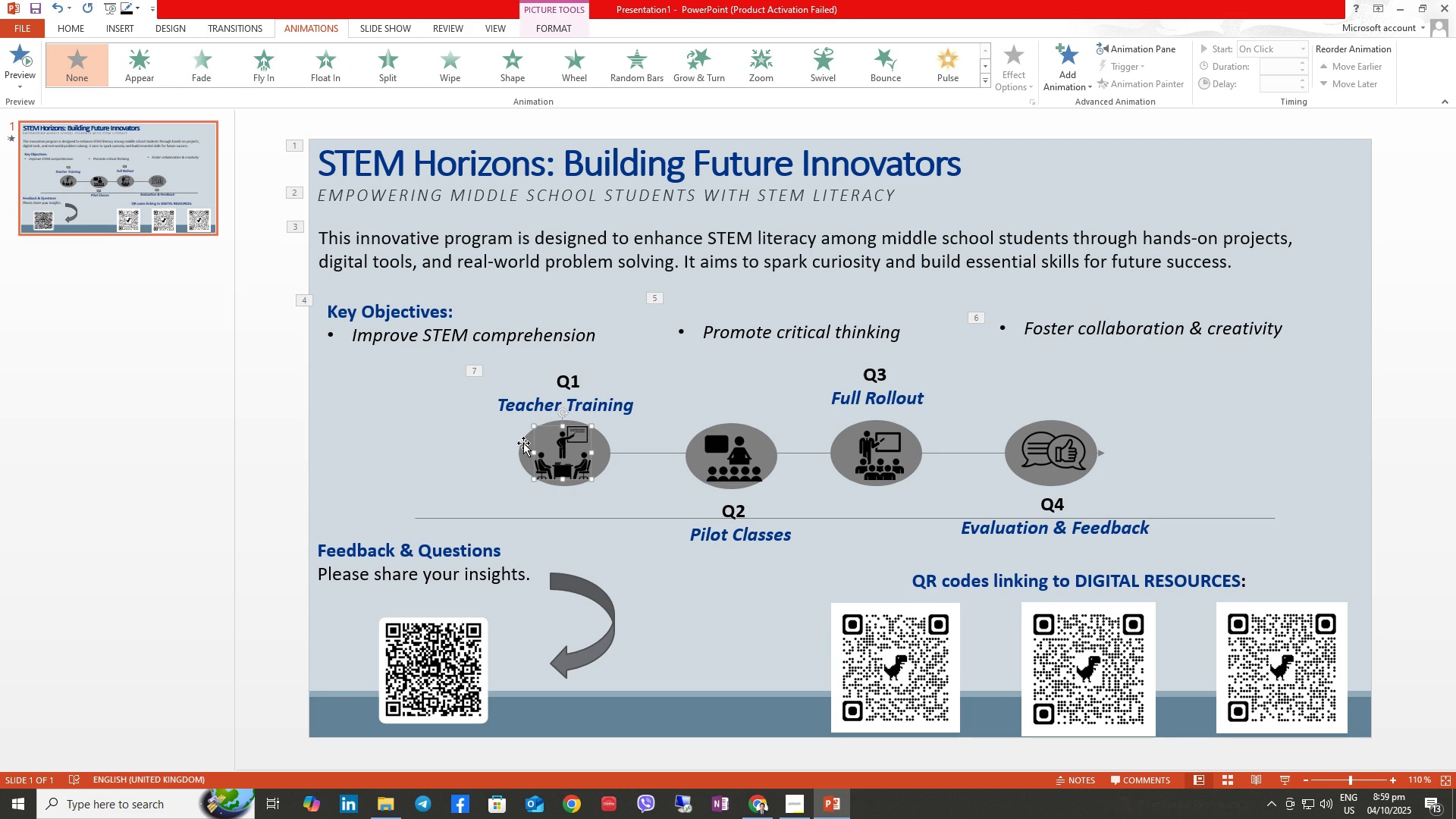 
left_click([522, 444])
 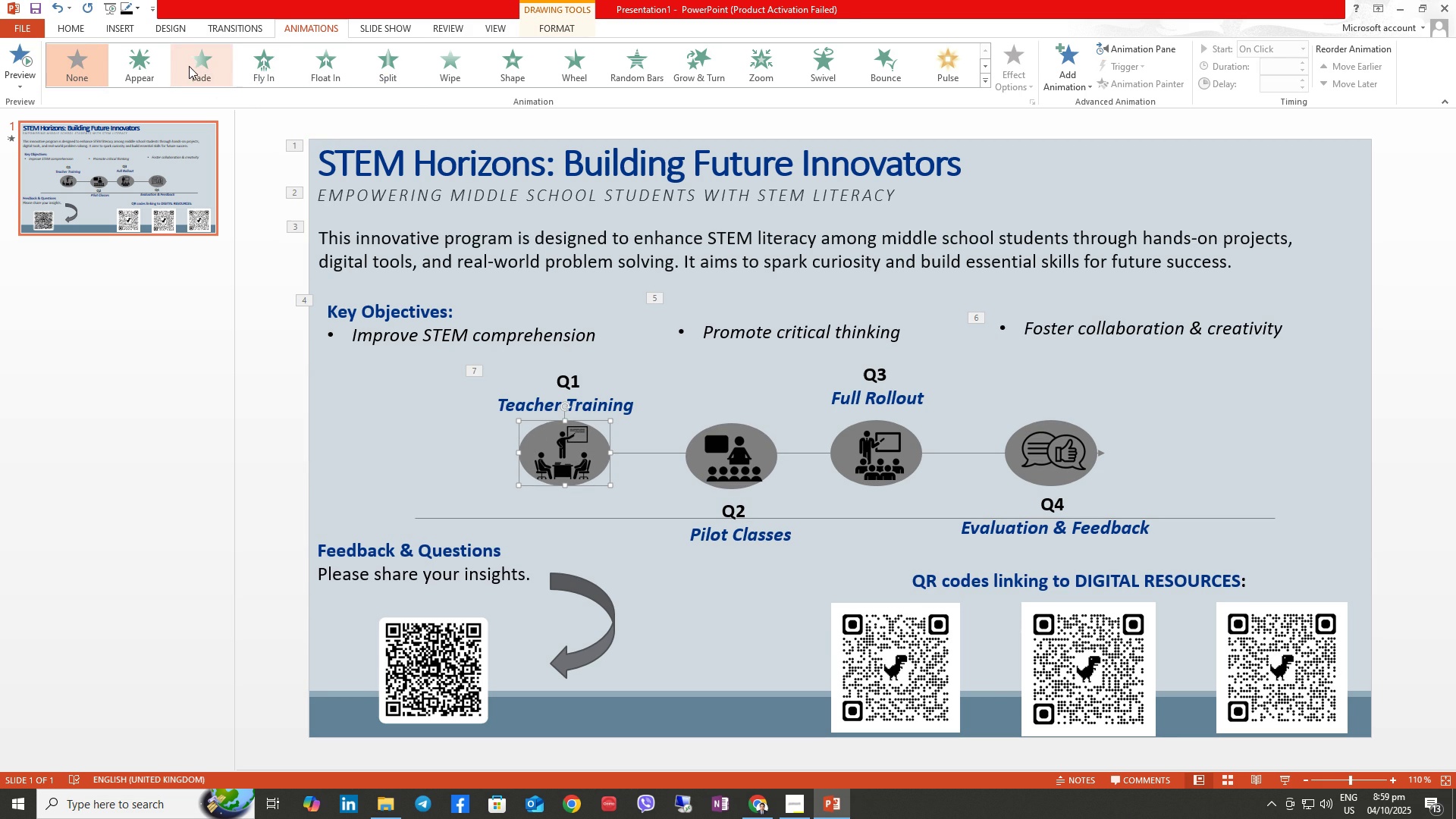 
left_click([203, 60])
 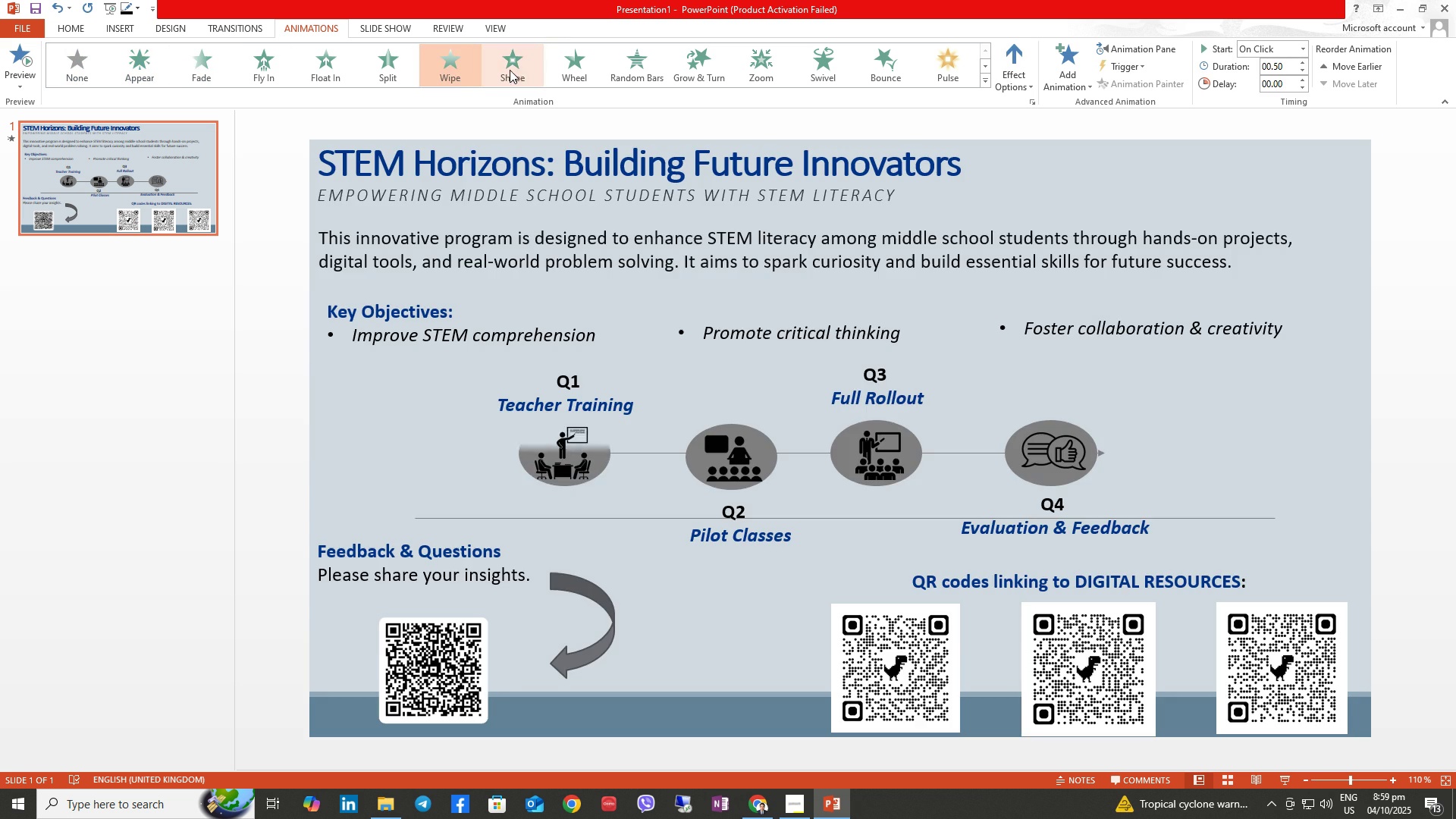 
left_click([516, 70])
 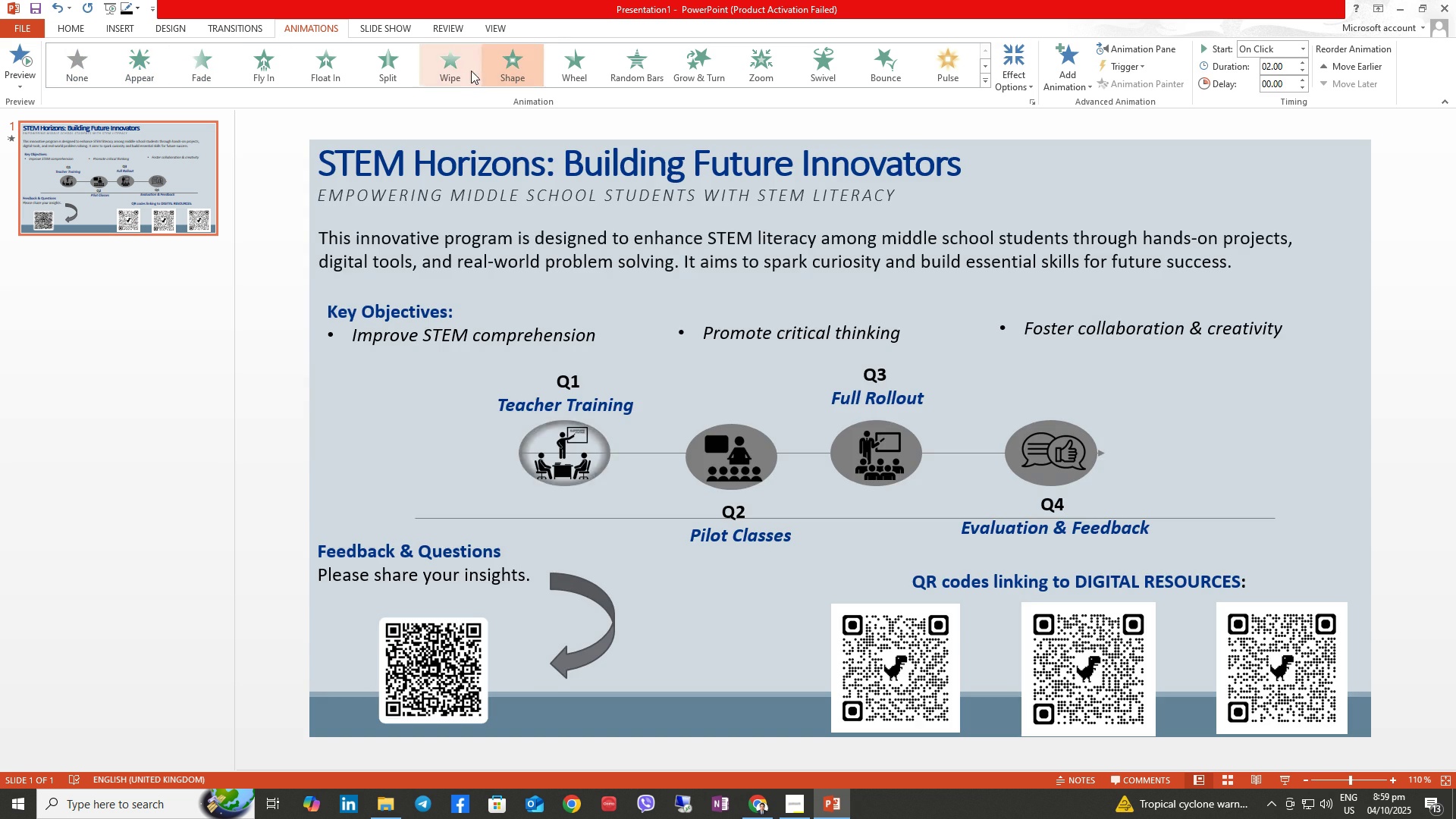 
left_click([462, 70])
 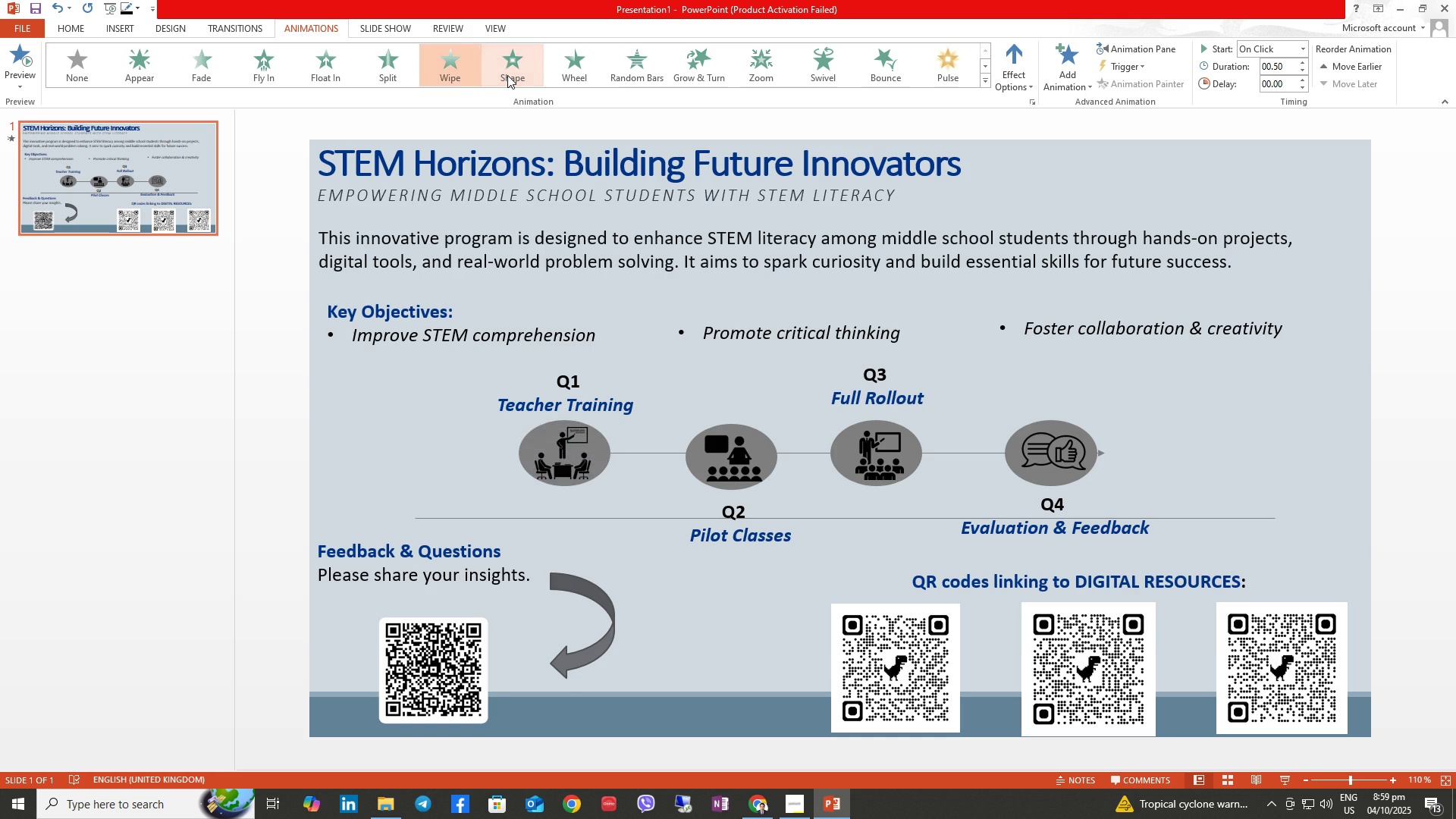 
left_click([507, 75])
 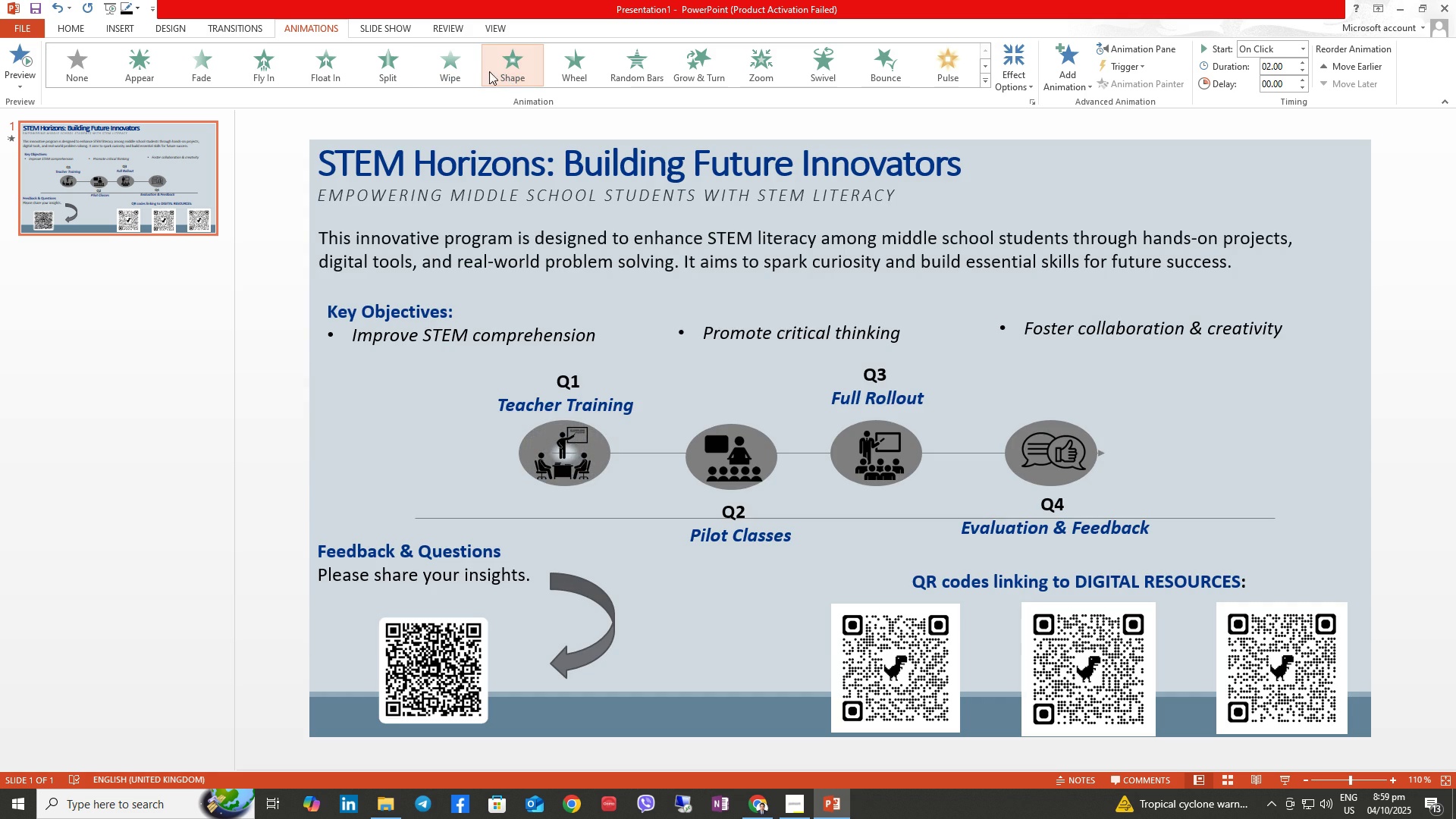 
left_click([452, 71])
 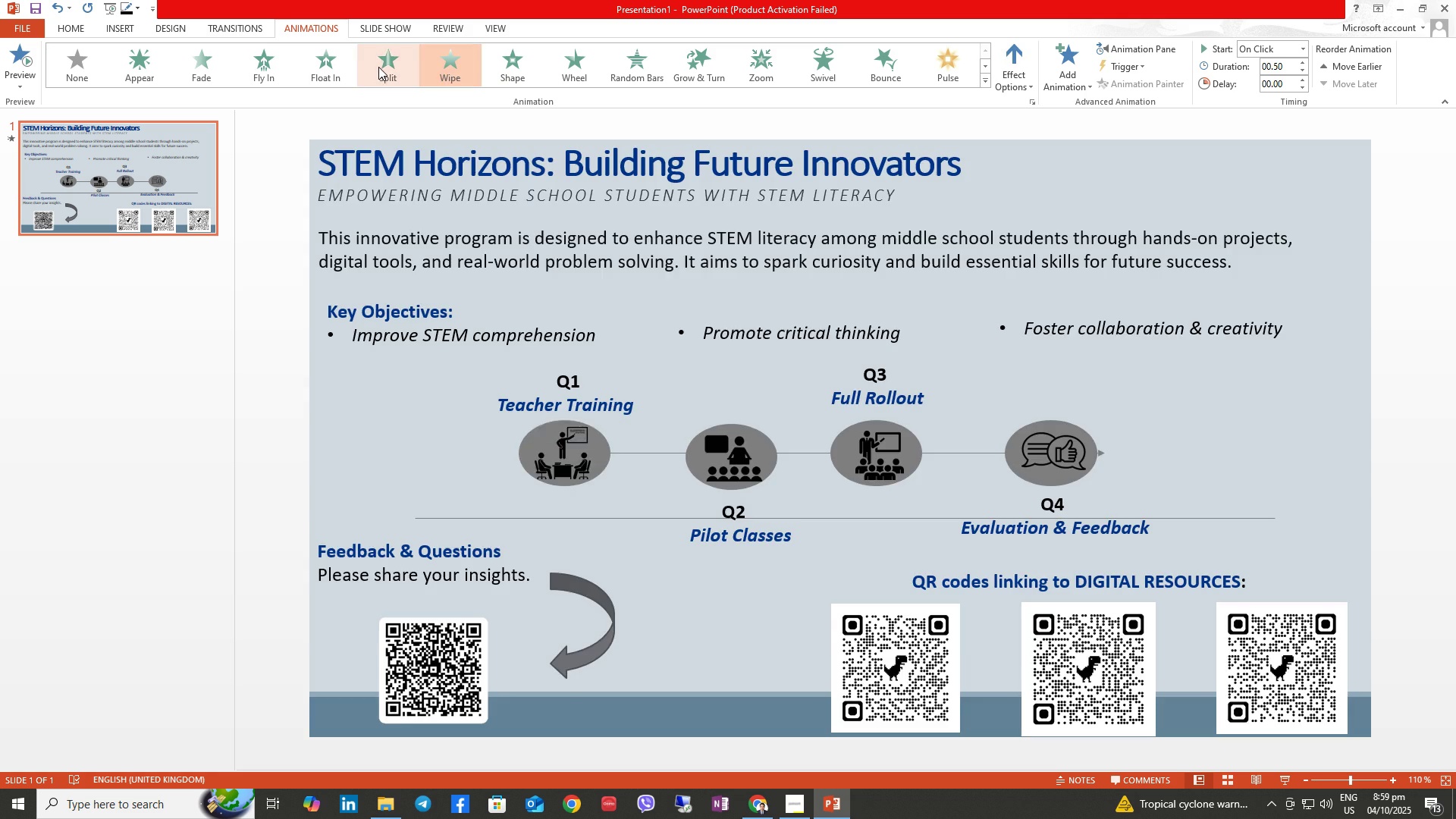 
left_click([380, 66])
 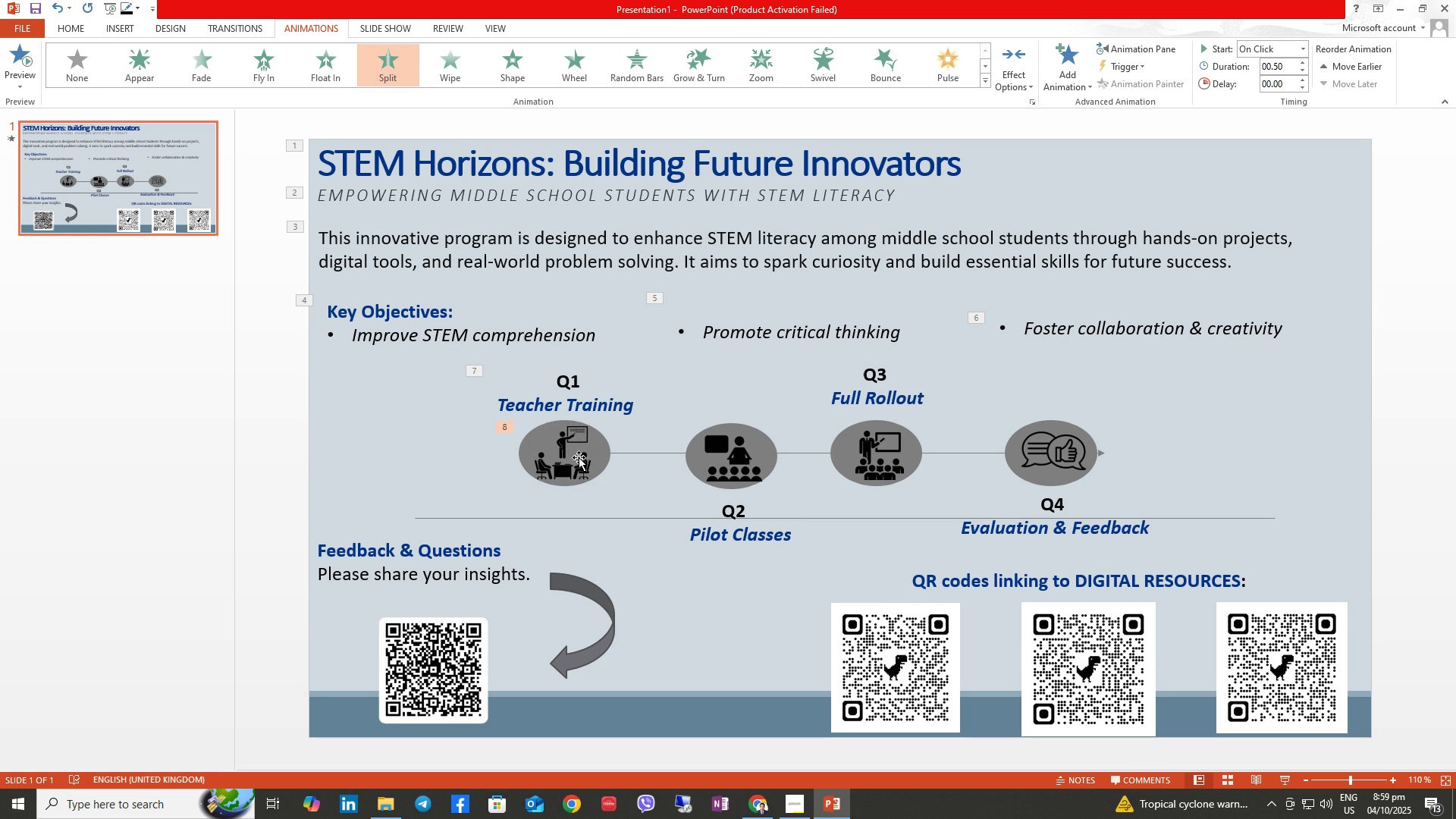 
left_click([570, 462])
 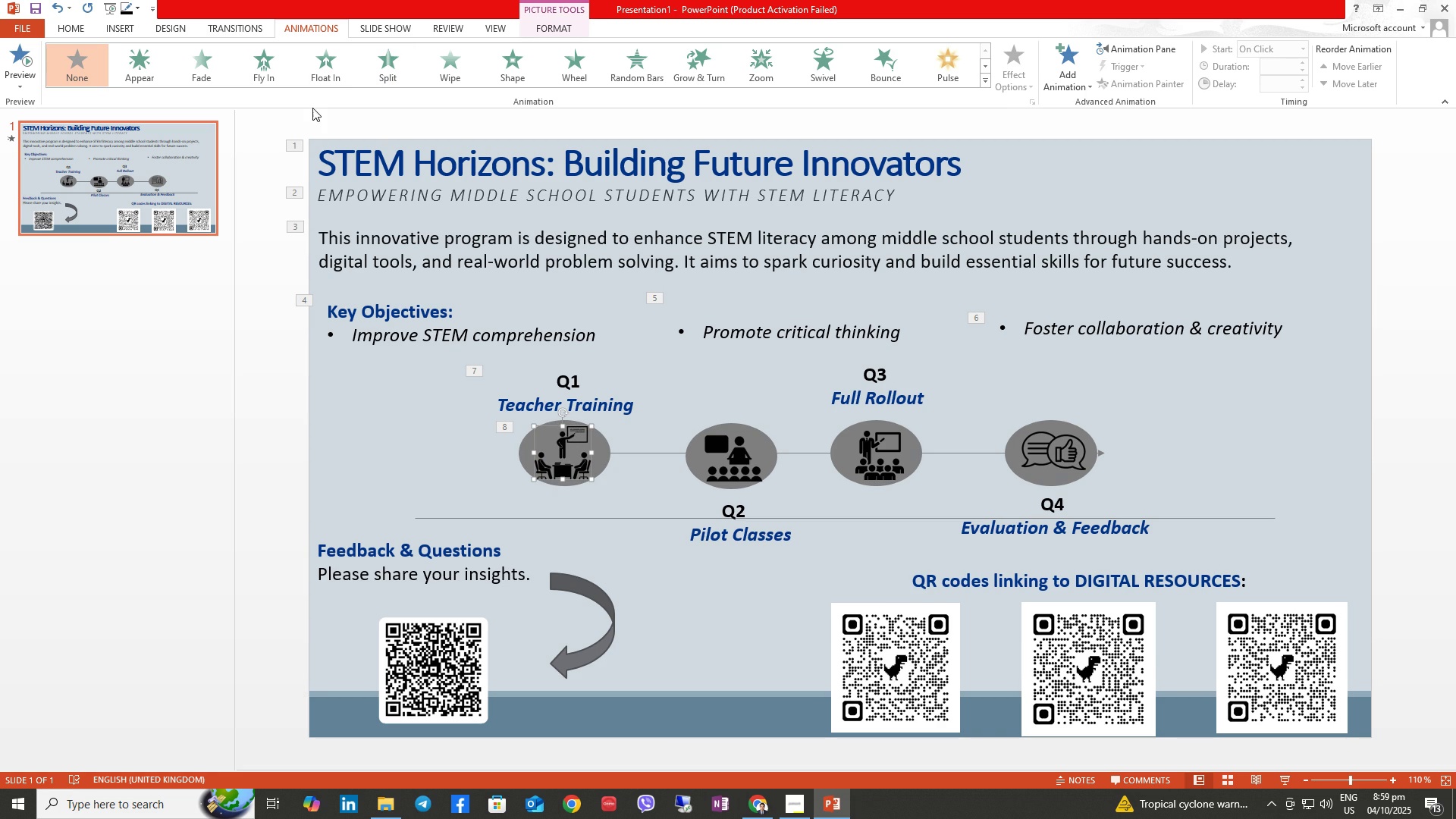 
left_click([317, 67])
 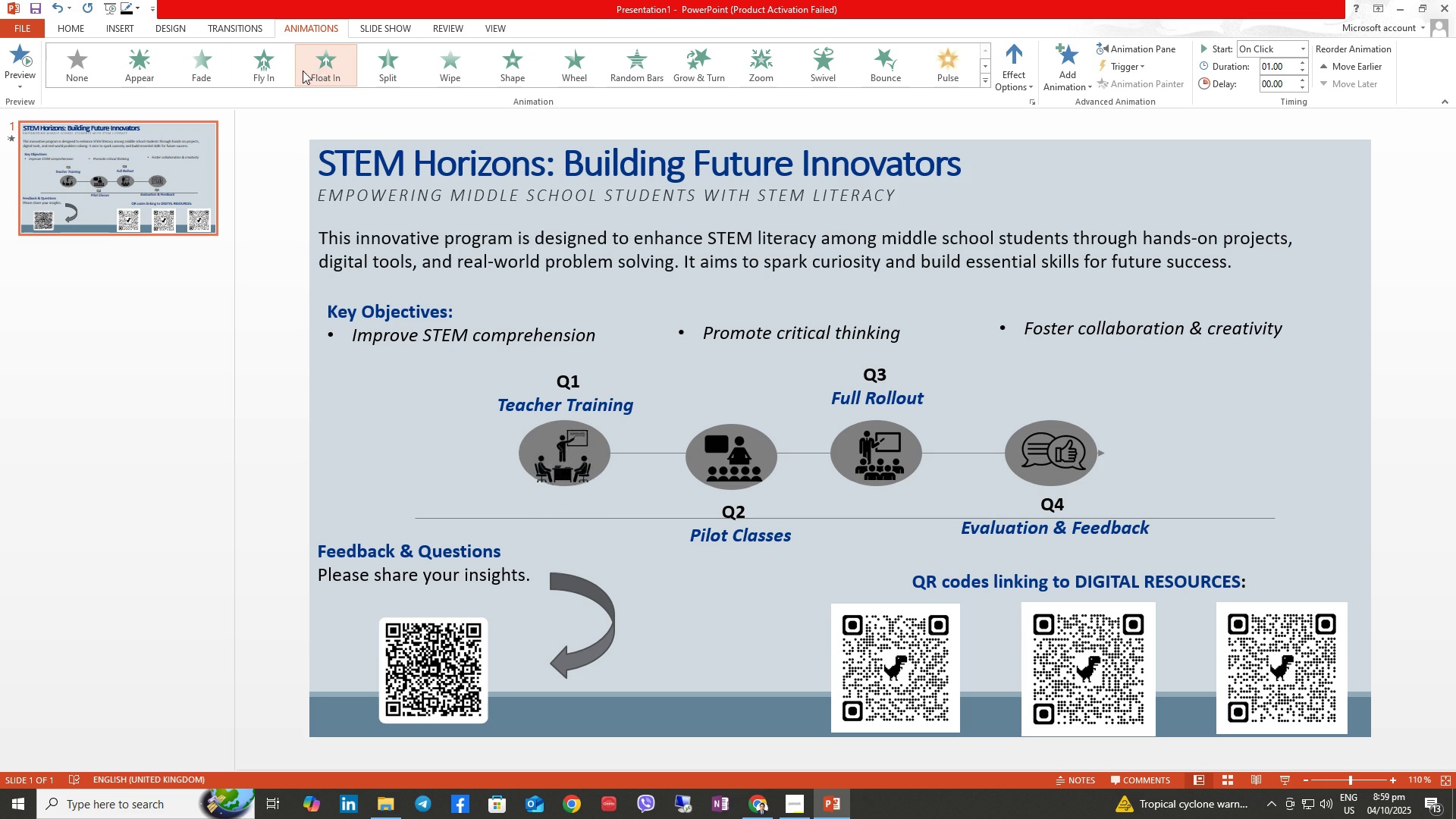 
left_click([277, 74])
 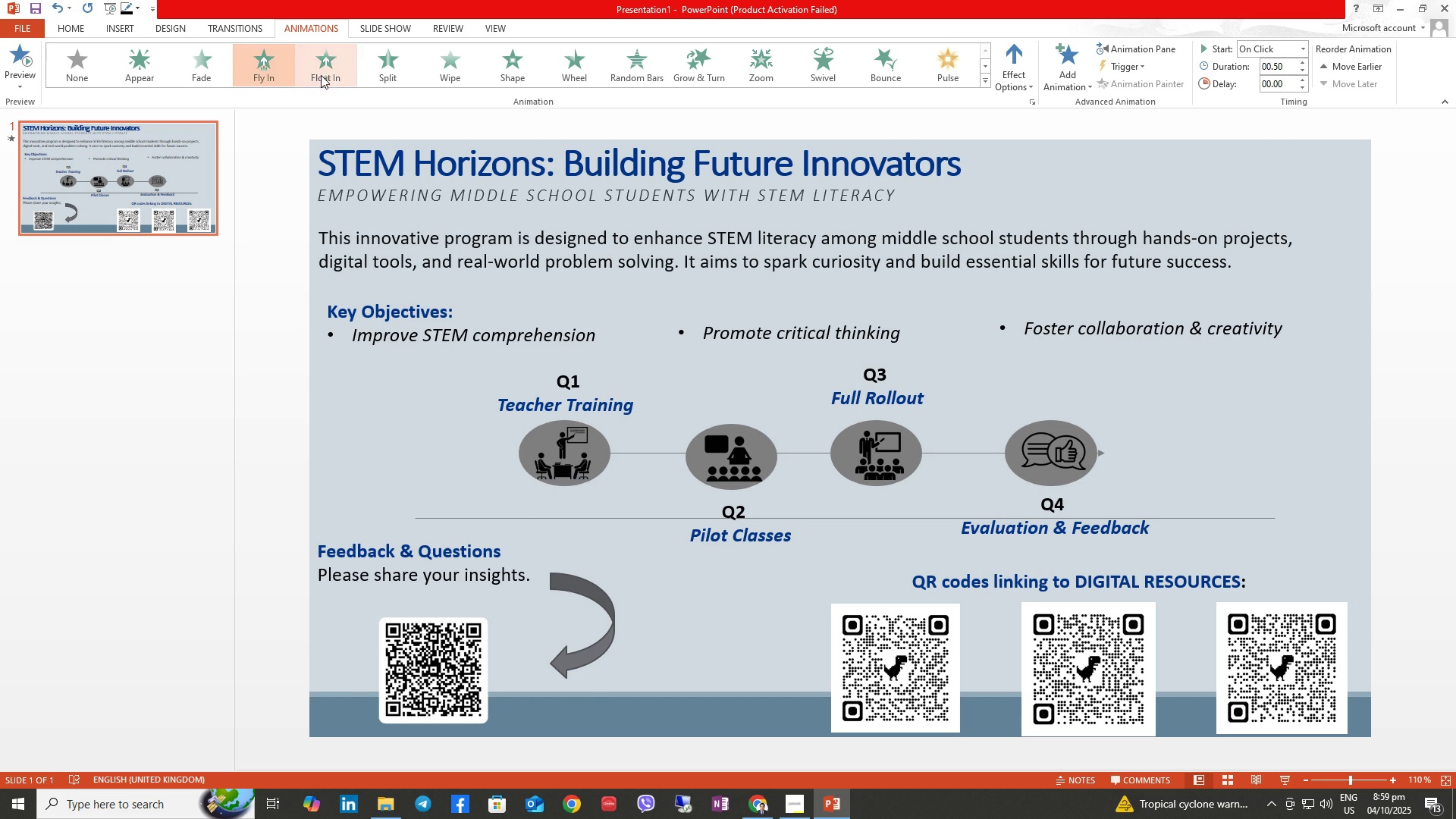 
left_click([332, 75])
 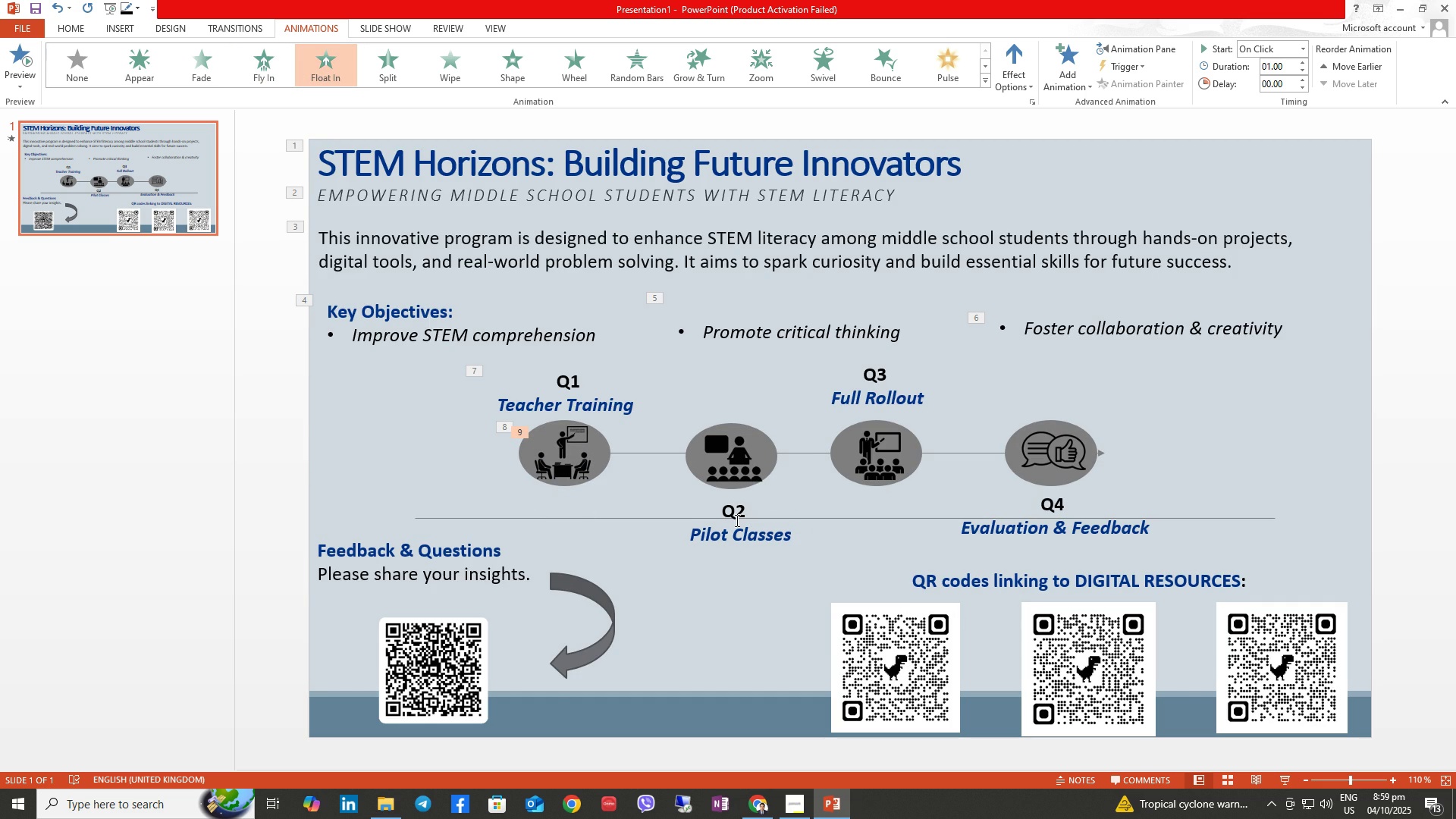 
left_click([391, 26])
 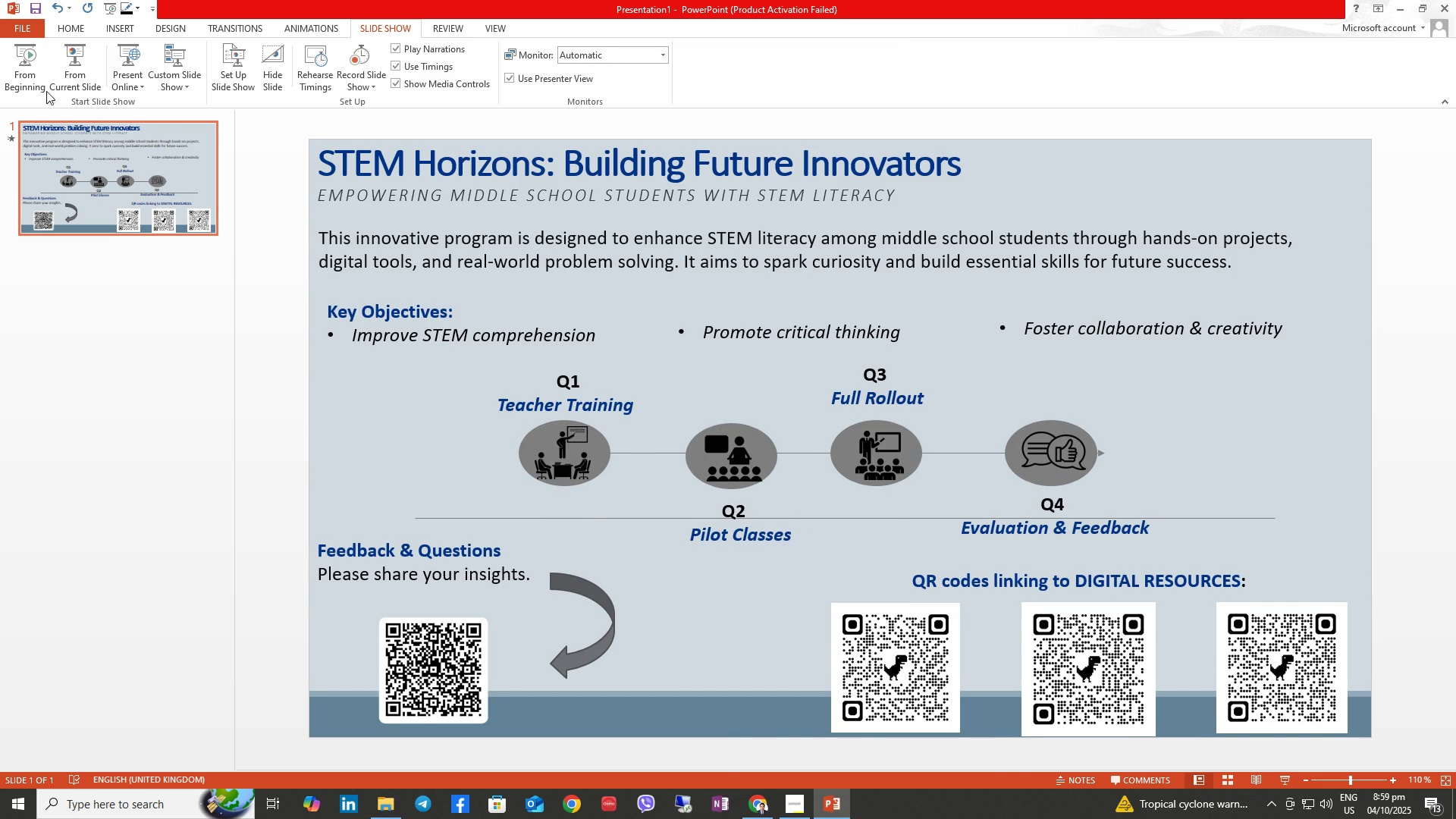 
left_click([30, 80])
 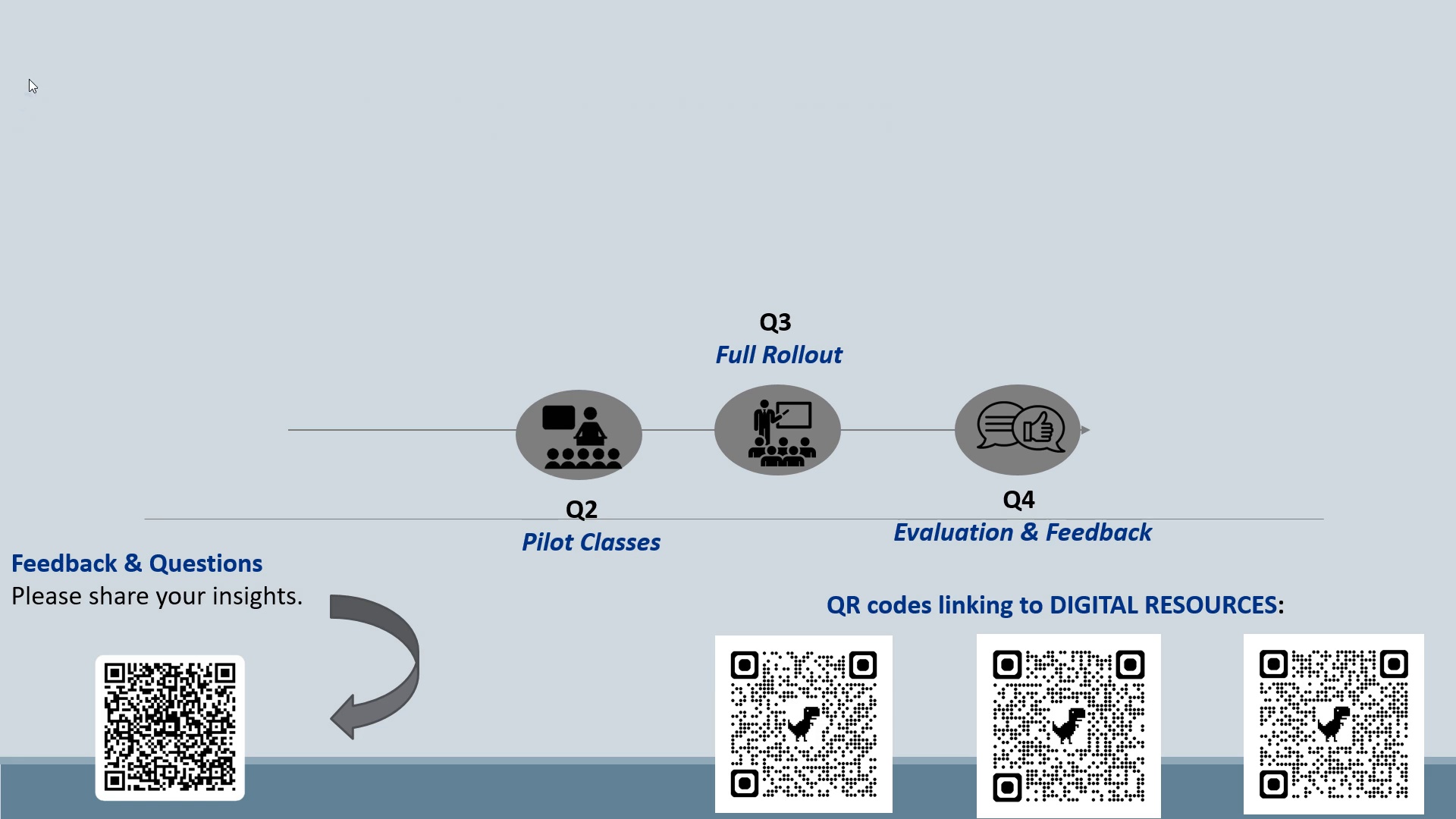 
key(ArrowDown)
 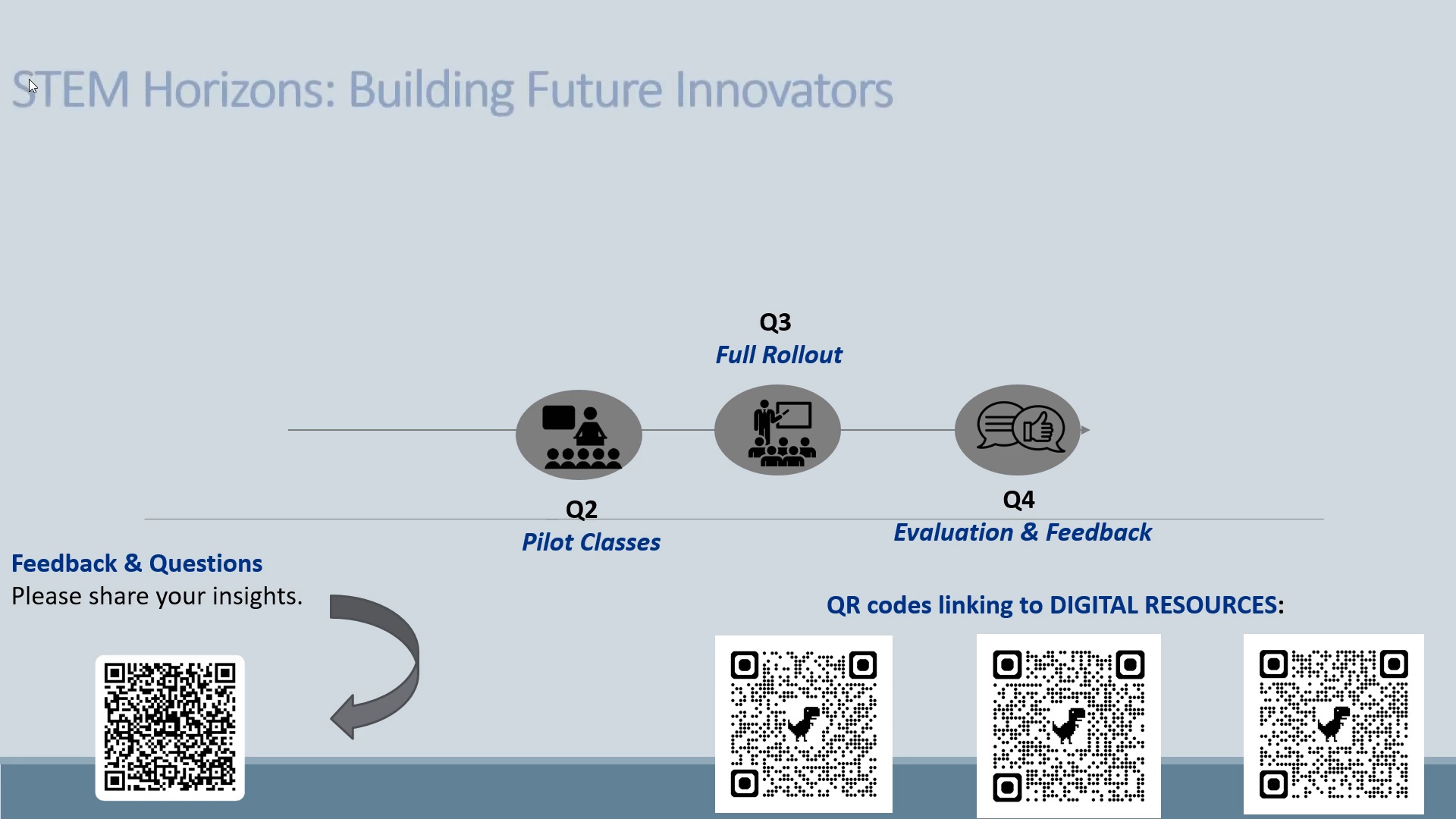 
key(ArrowDown)
 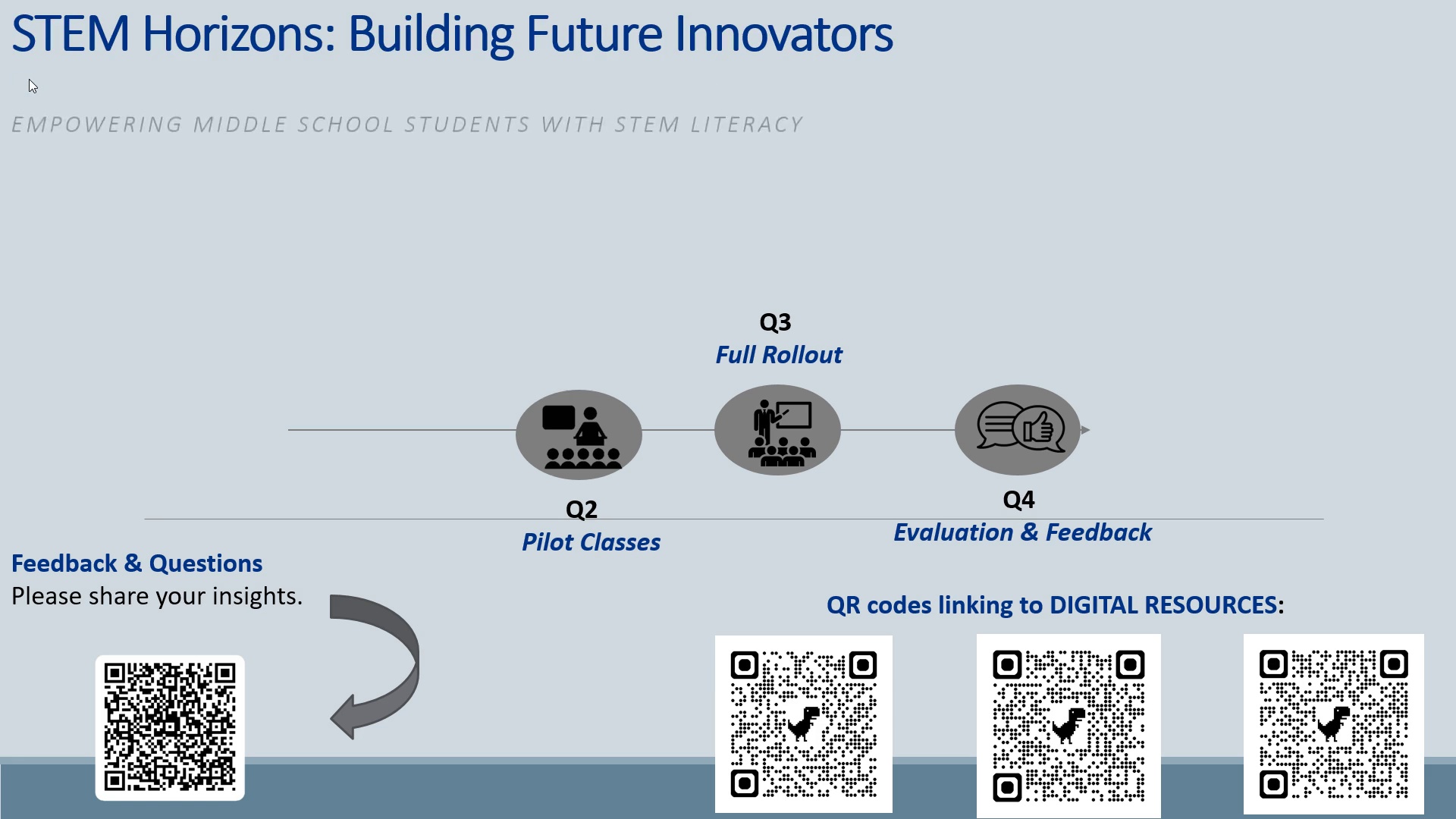 
key(ArrowDown)
 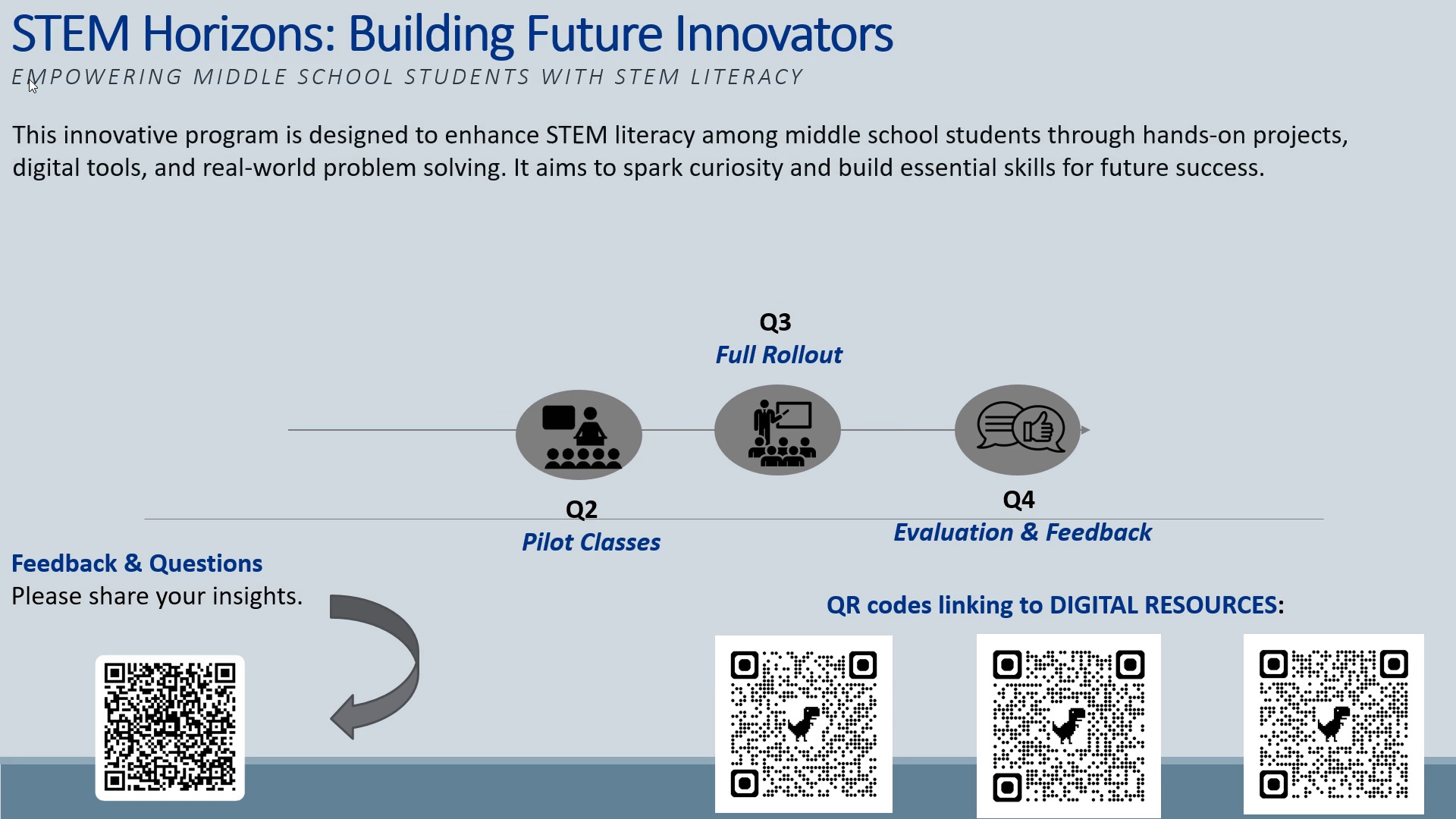 
key(ArrowDown)
 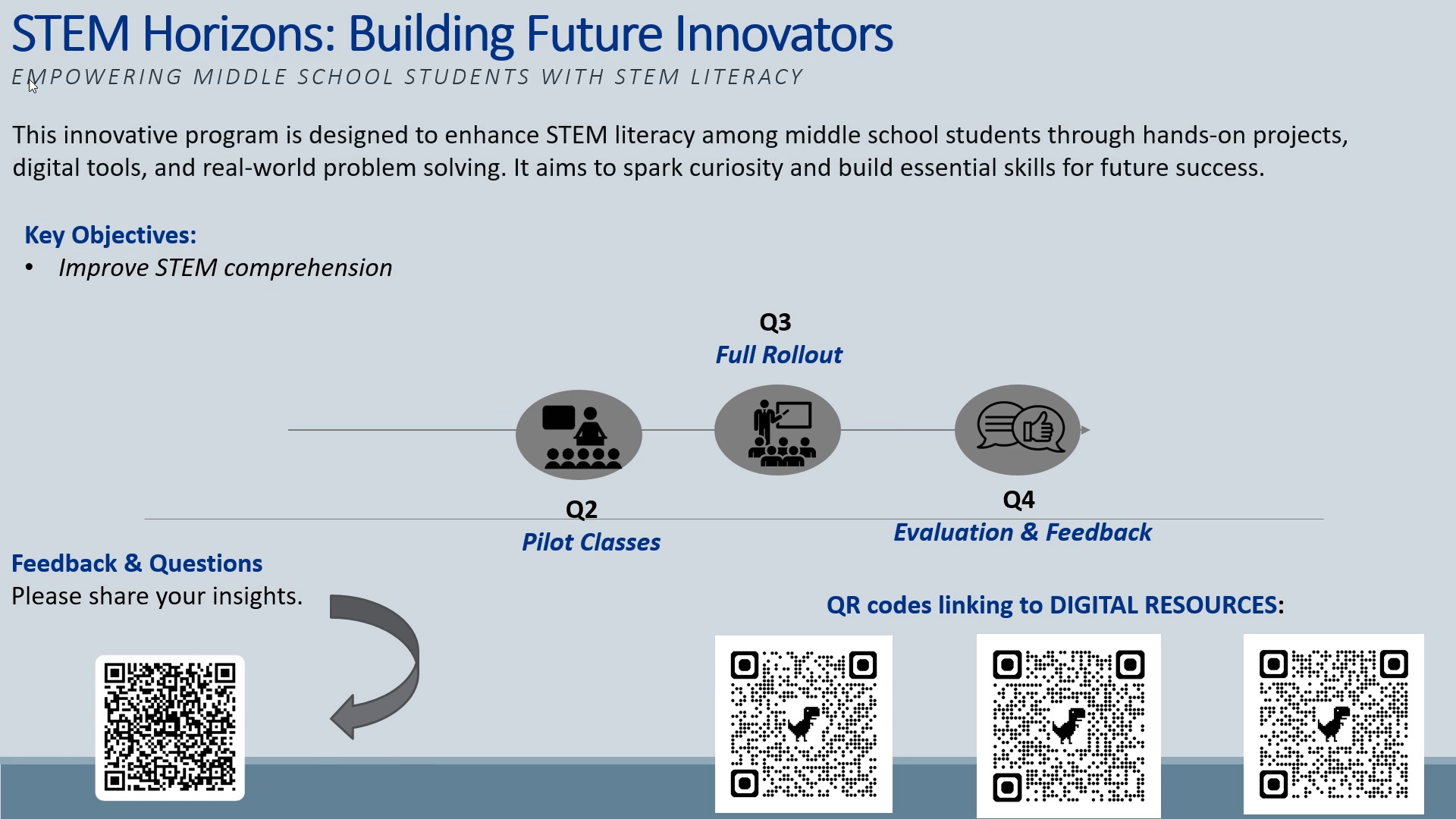 
key(ArrowDown)
 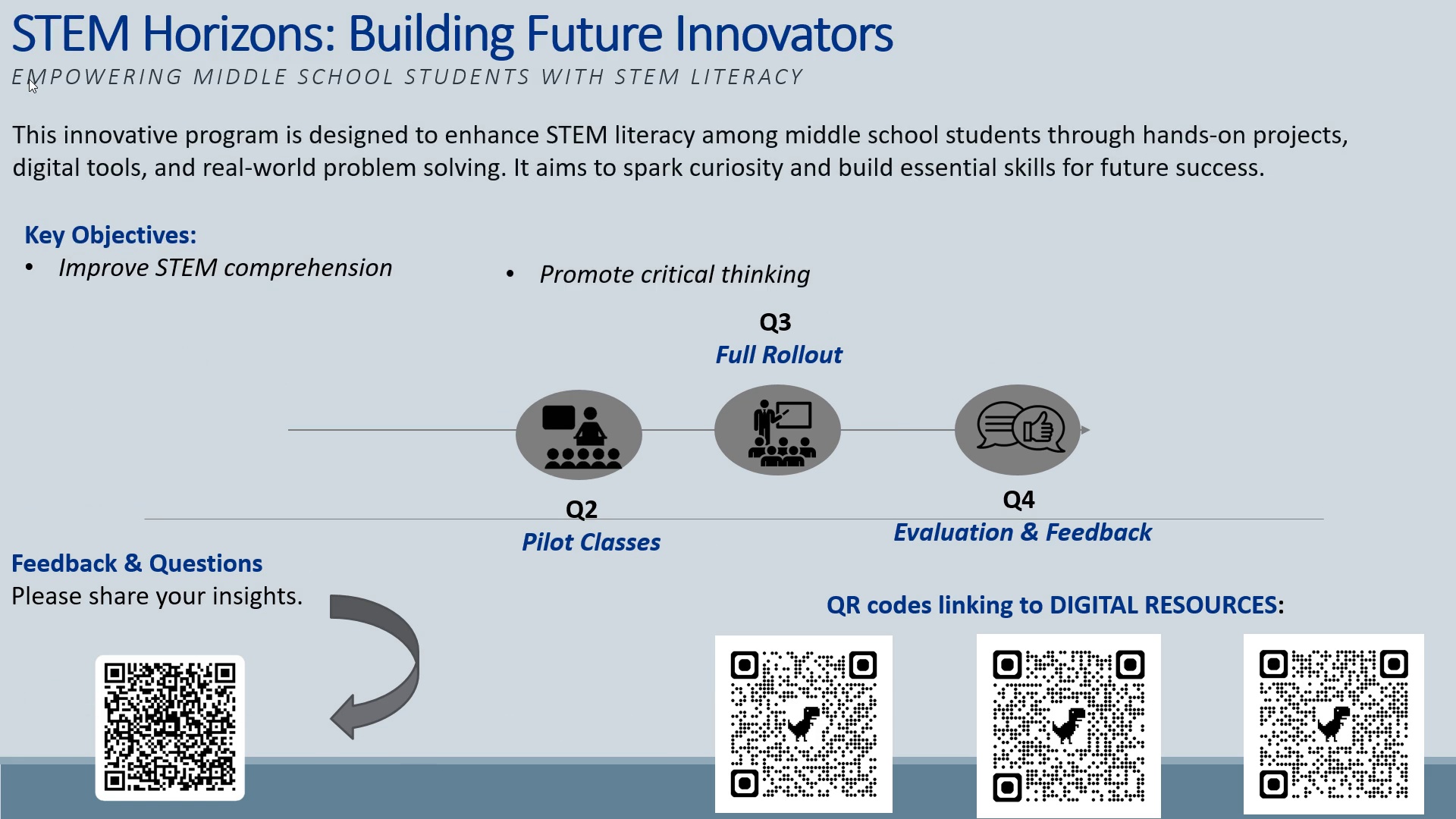 
key(ArrowDown)
 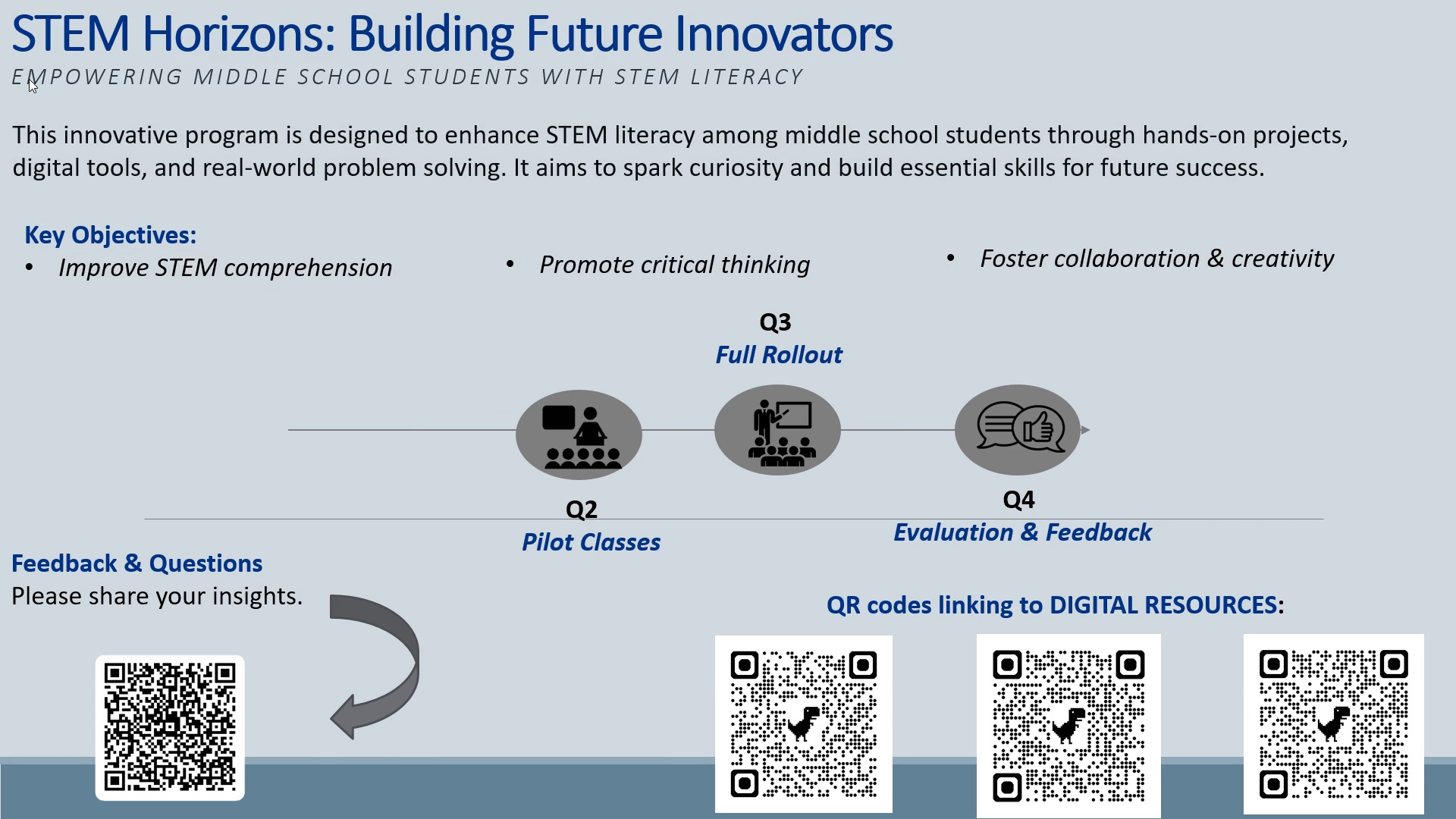 
key(ArrowDown)
 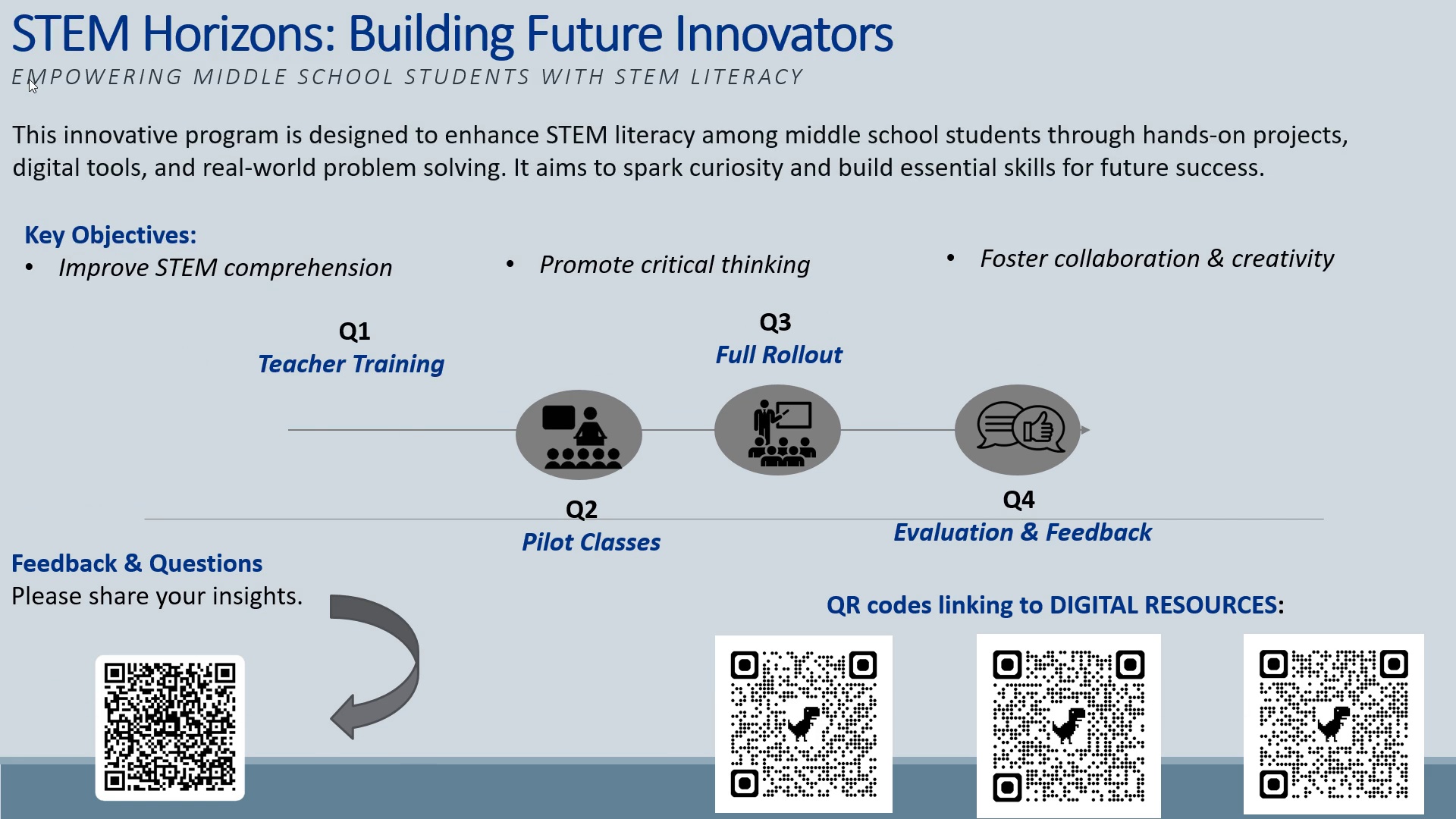 
key(ArrowDown)
 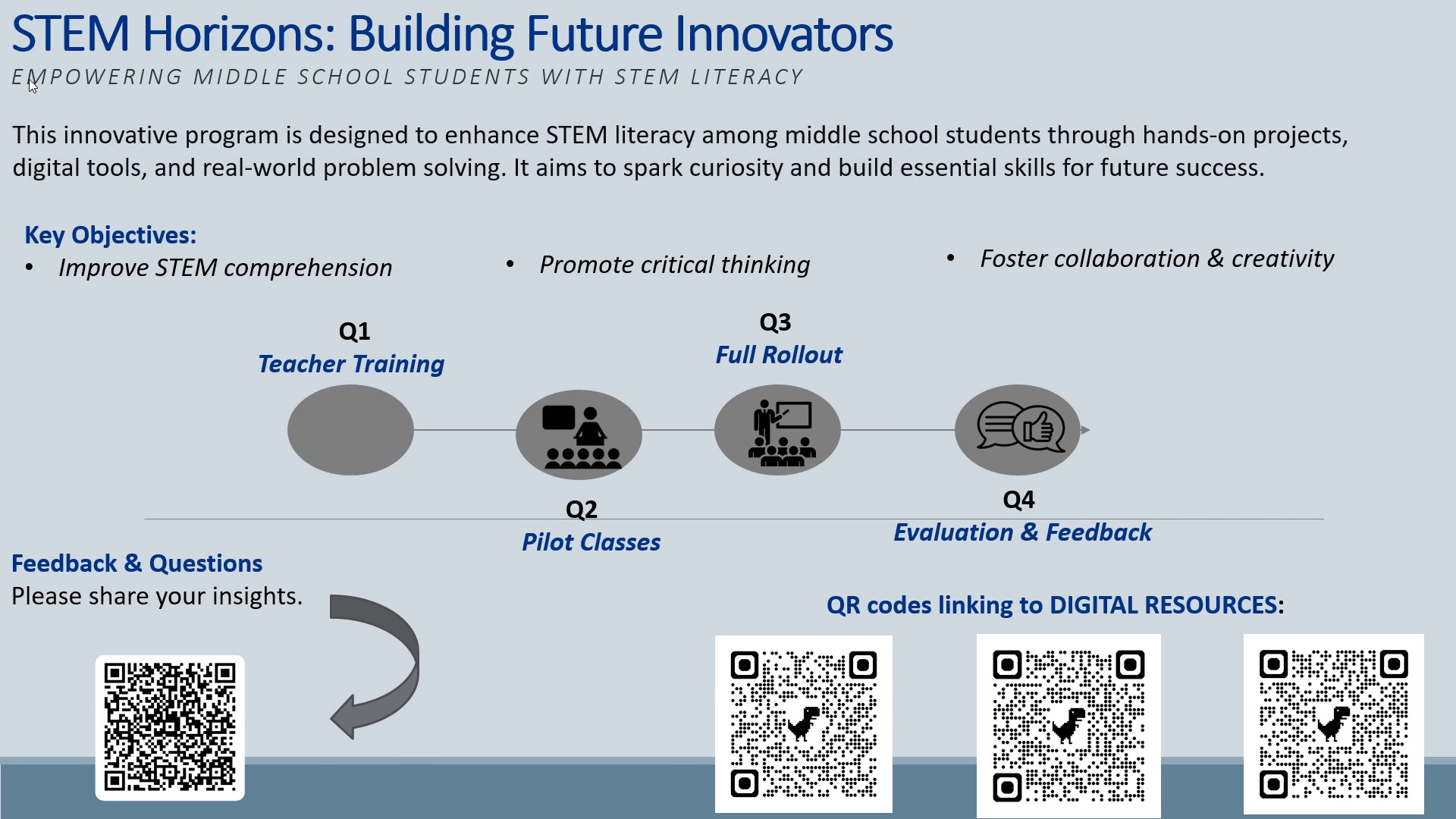 
key(ArrowDown)
 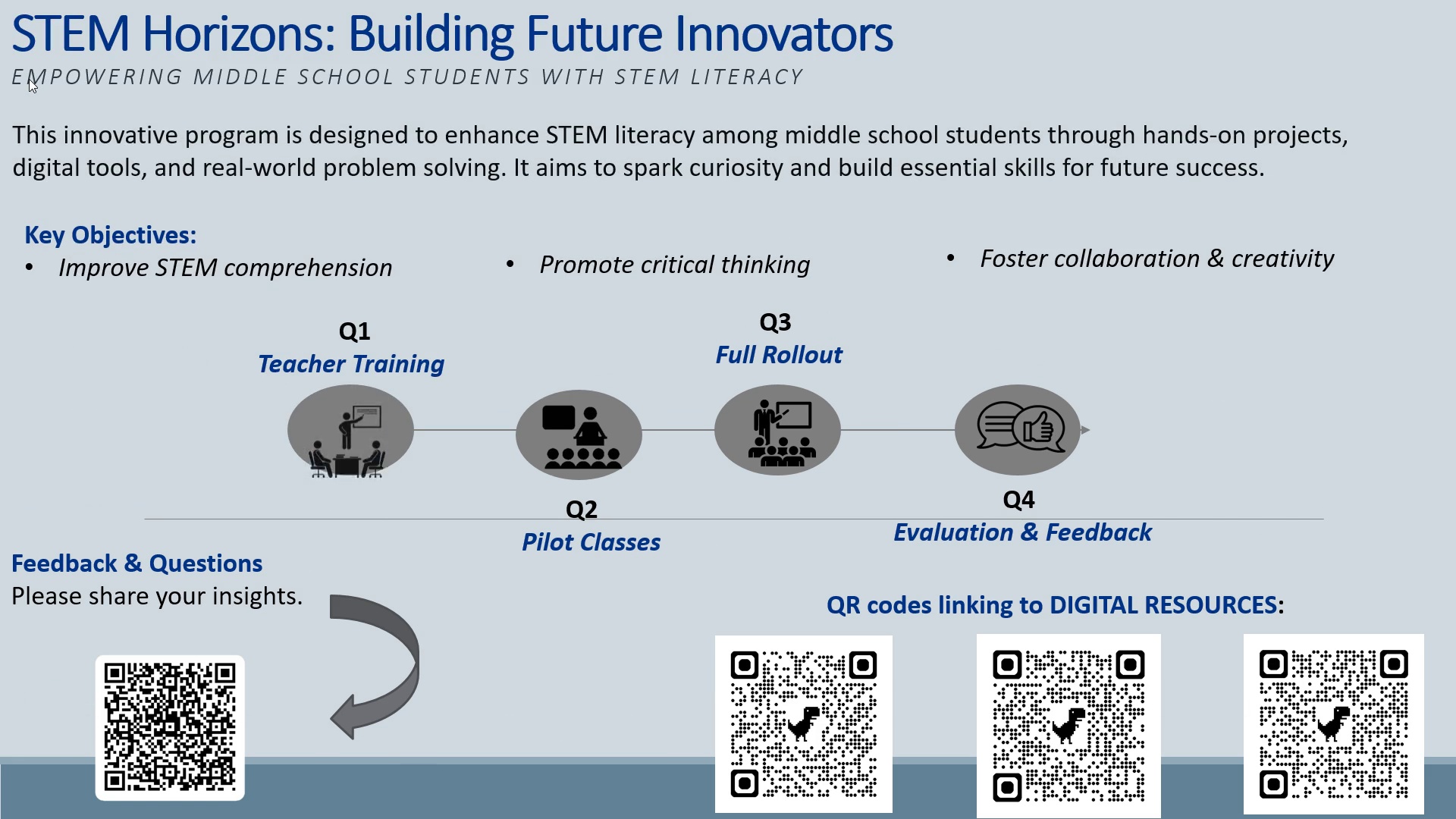 
key(ArrowDown)
 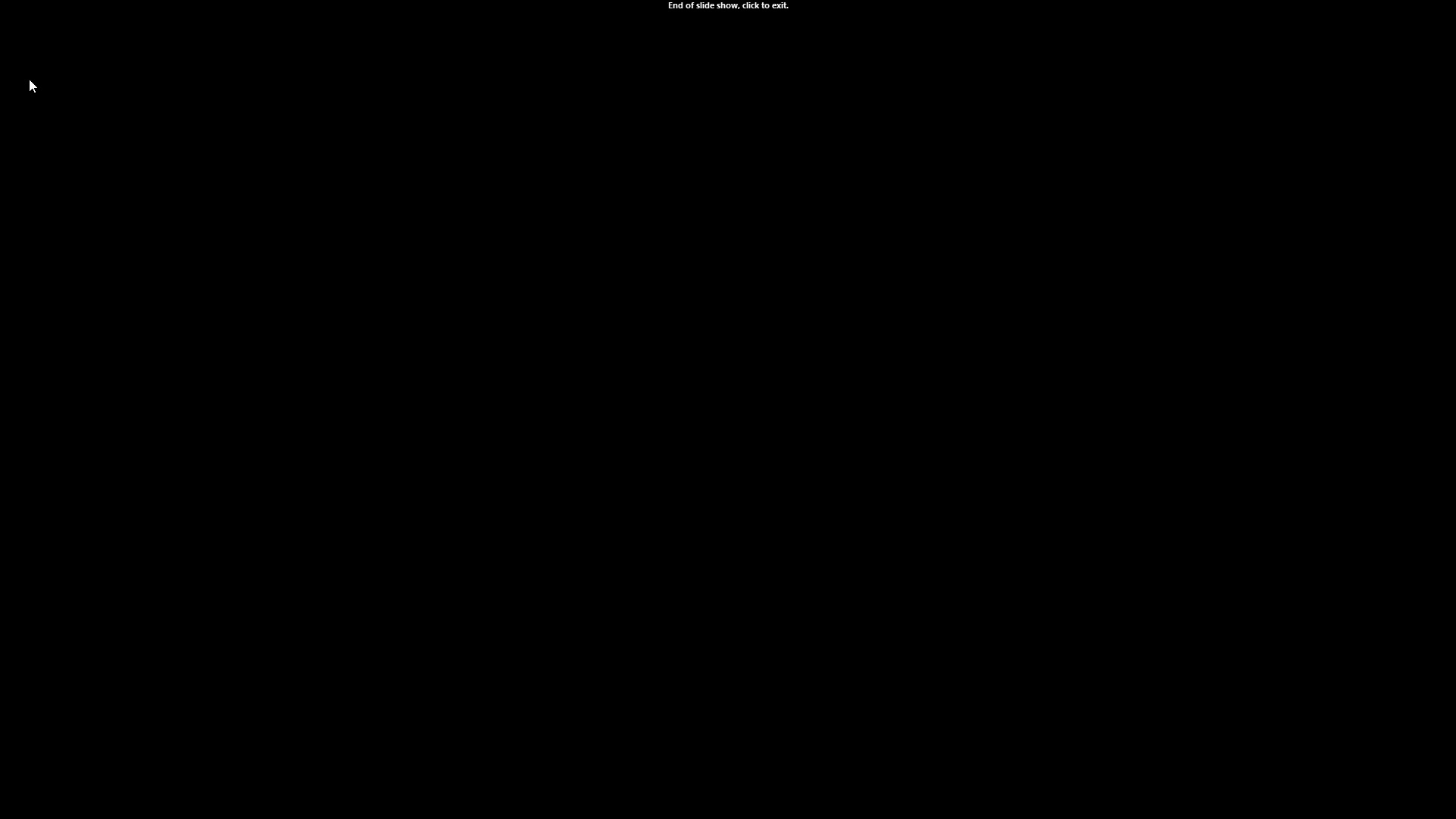 
key(Escape)
 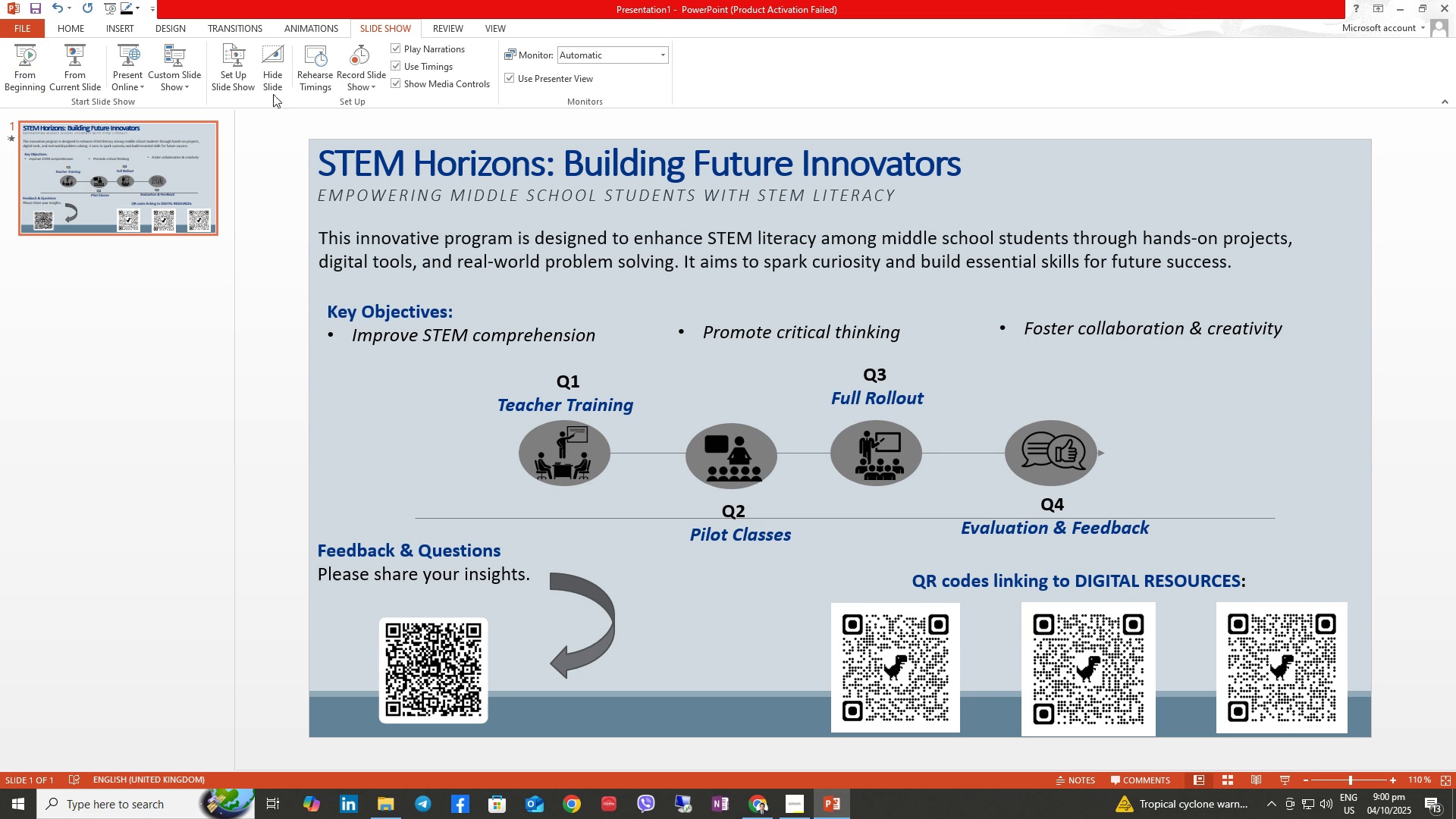 
left_click([305, 28])
 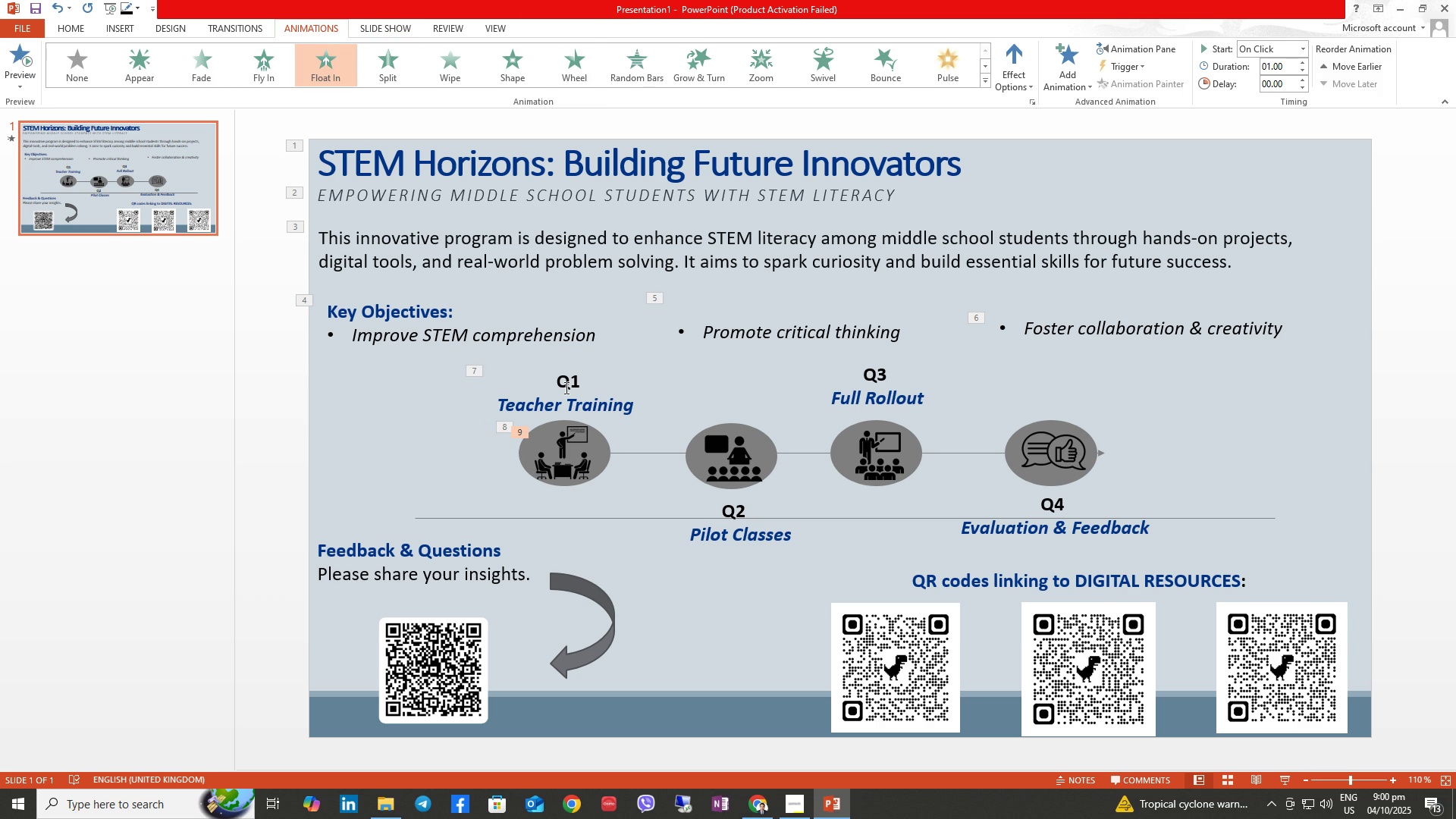 
left_click([565, 397])
 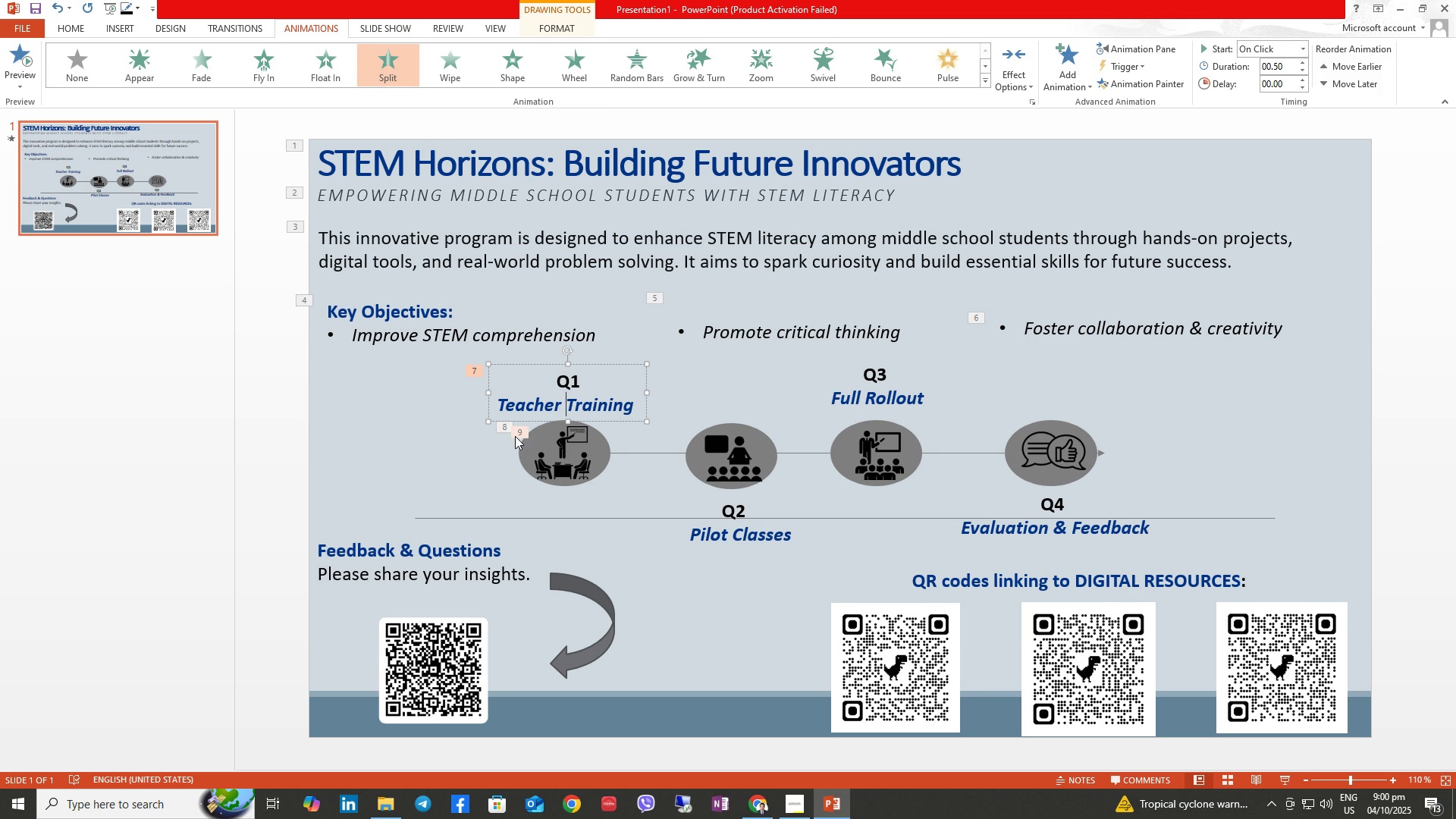 
left_click([504, 428])
 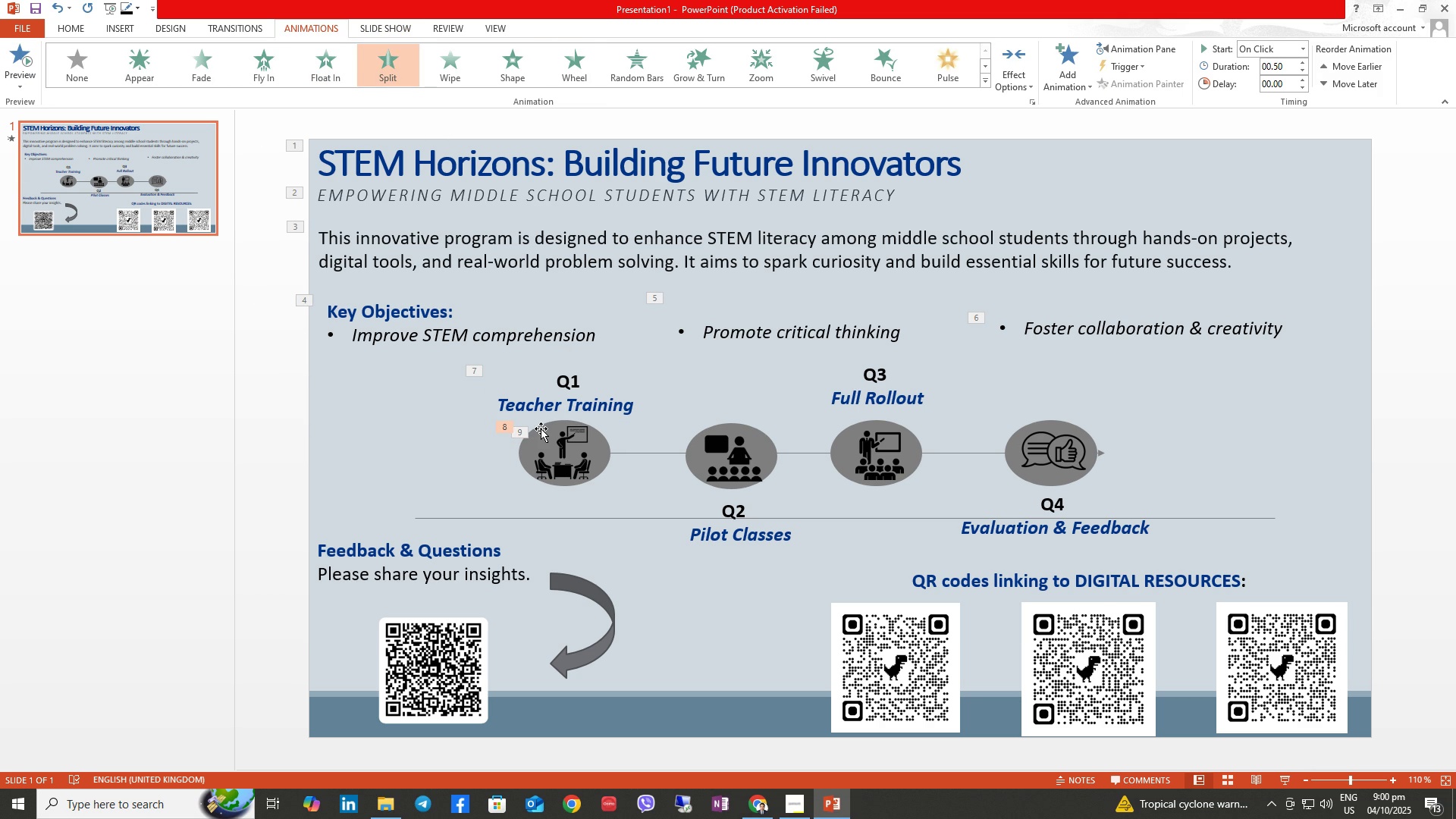 
left_click([541, 428])
 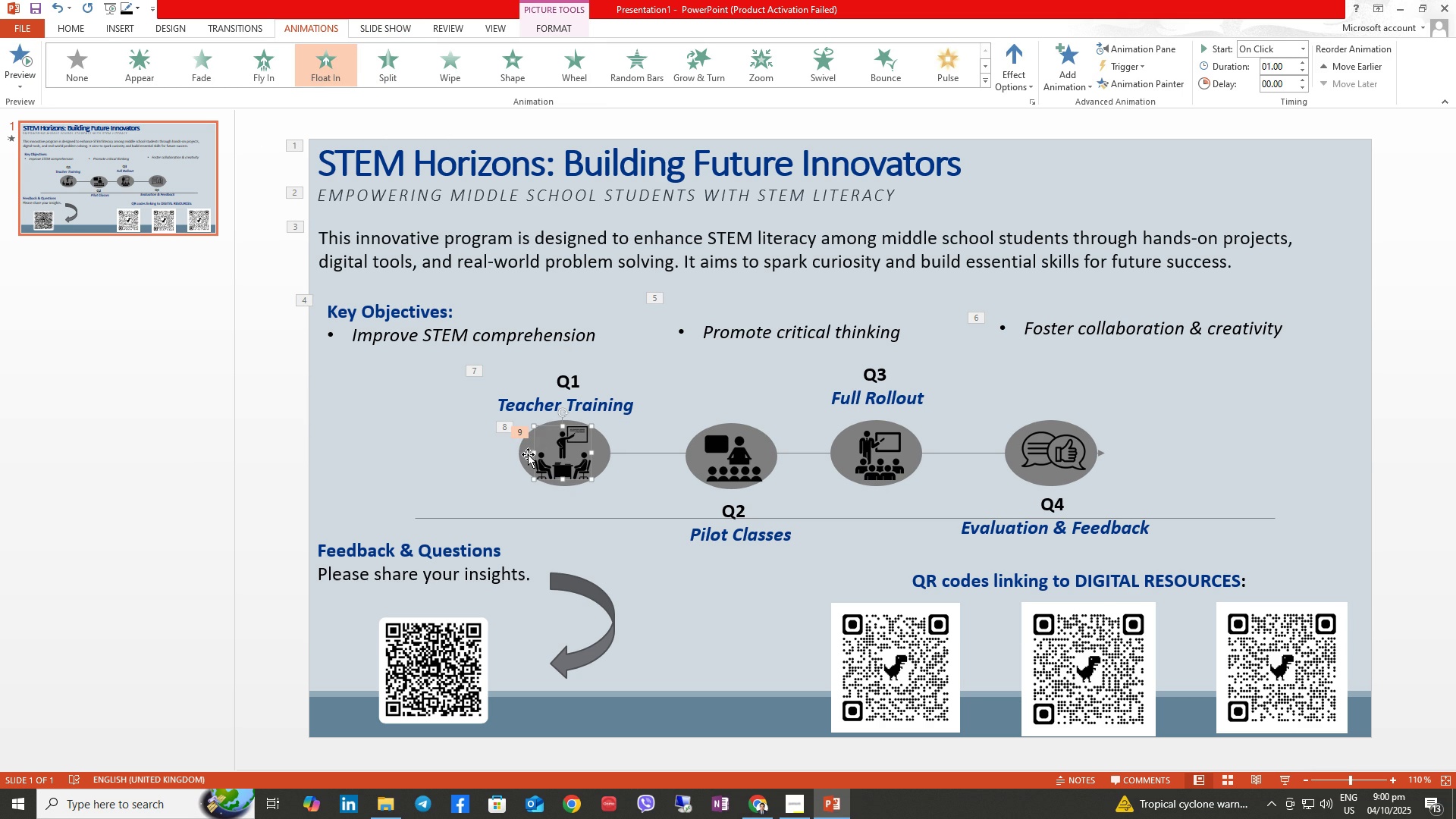 
left_click([523, 452])
 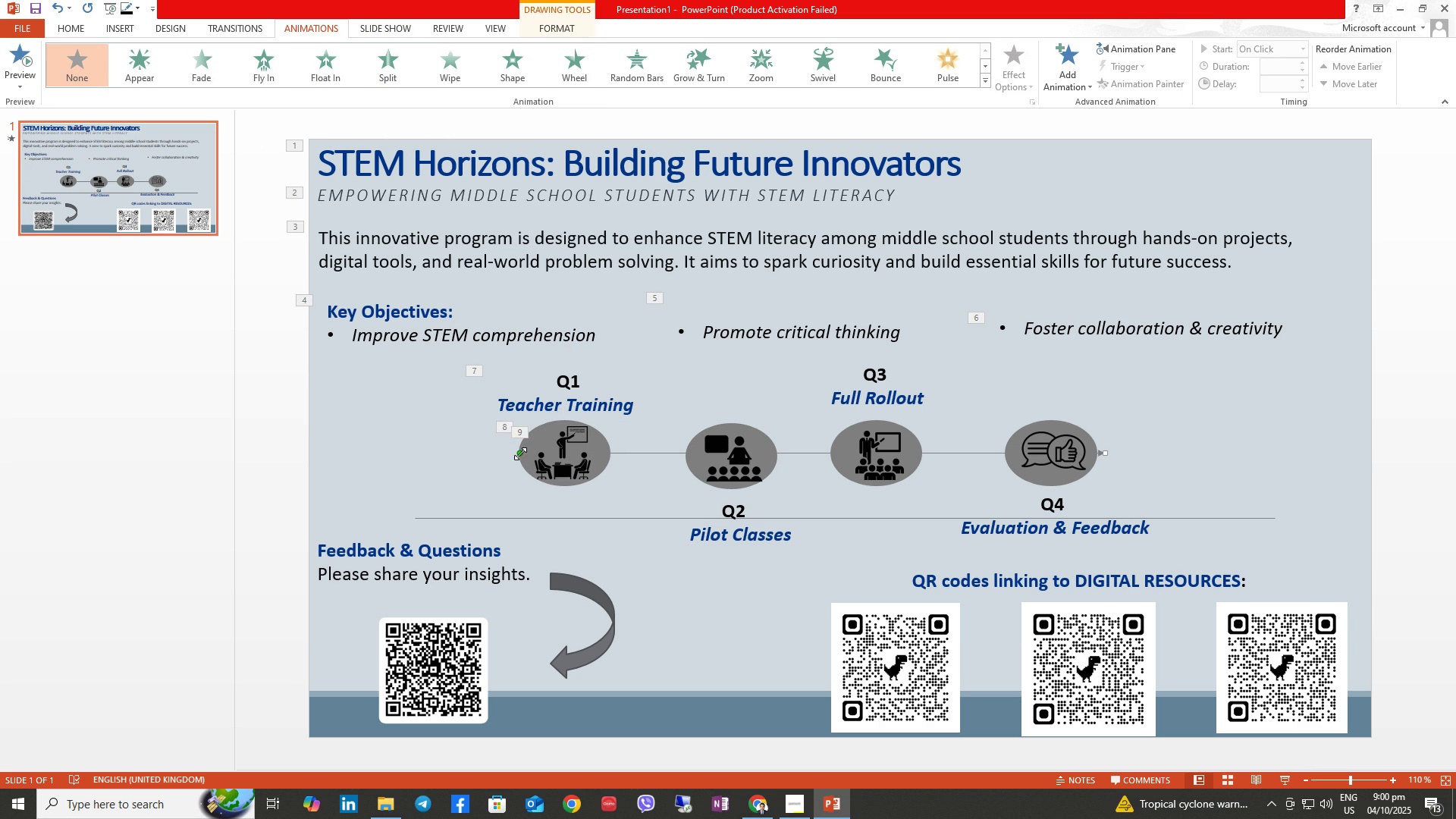 
left_click([520, 453])
 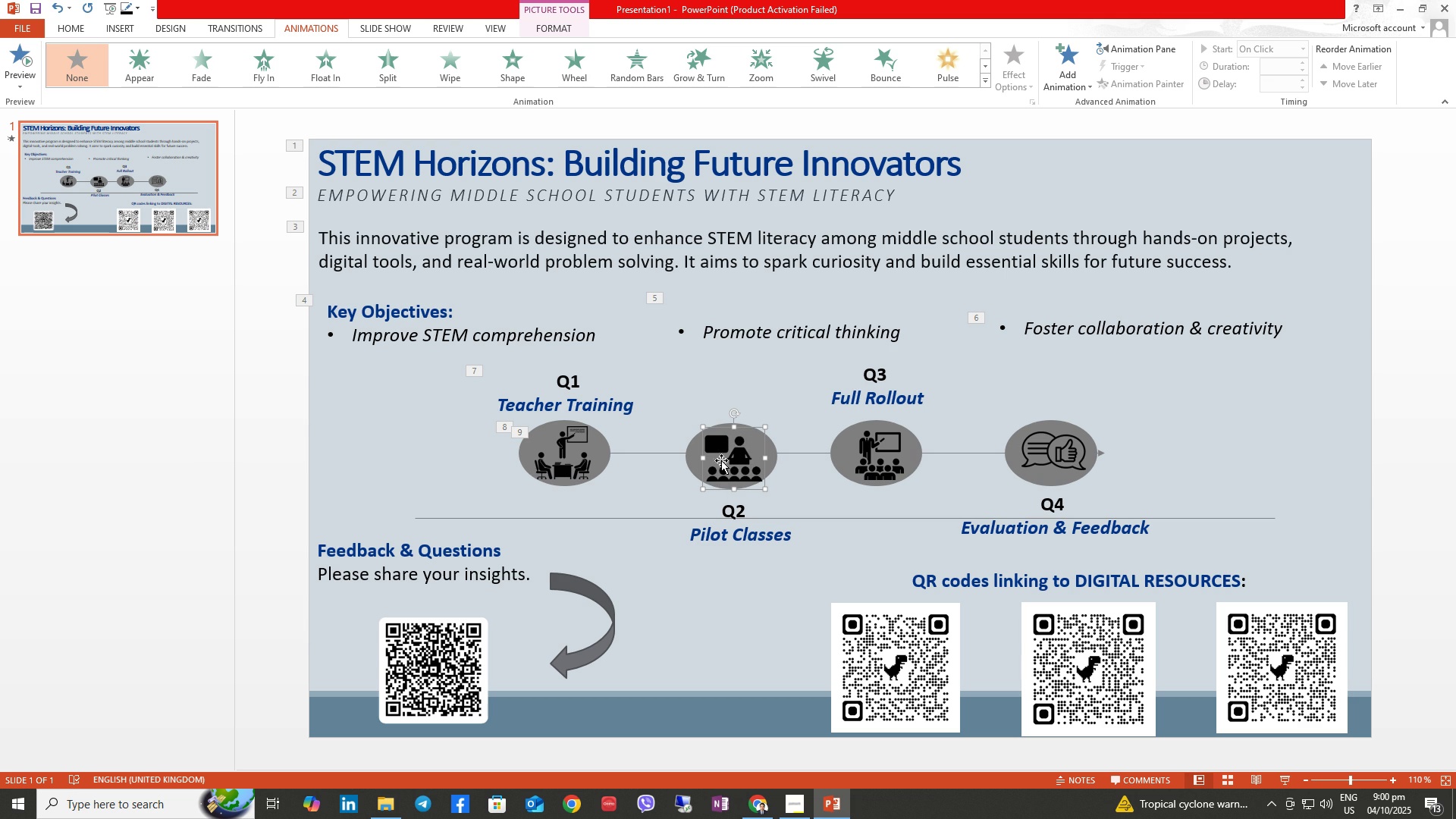 
left_click([727, 534])
 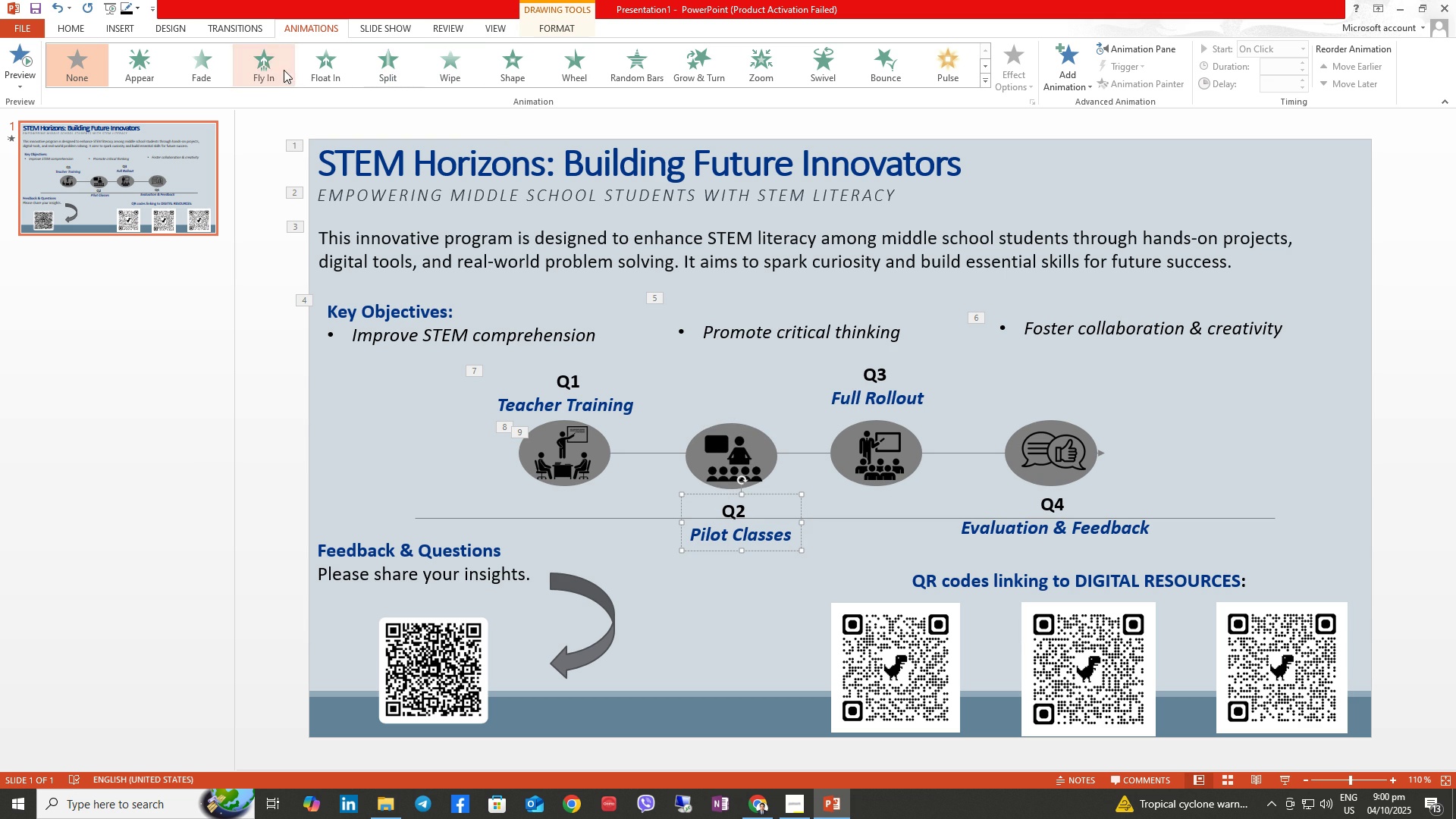 
left_click([315, 69])
 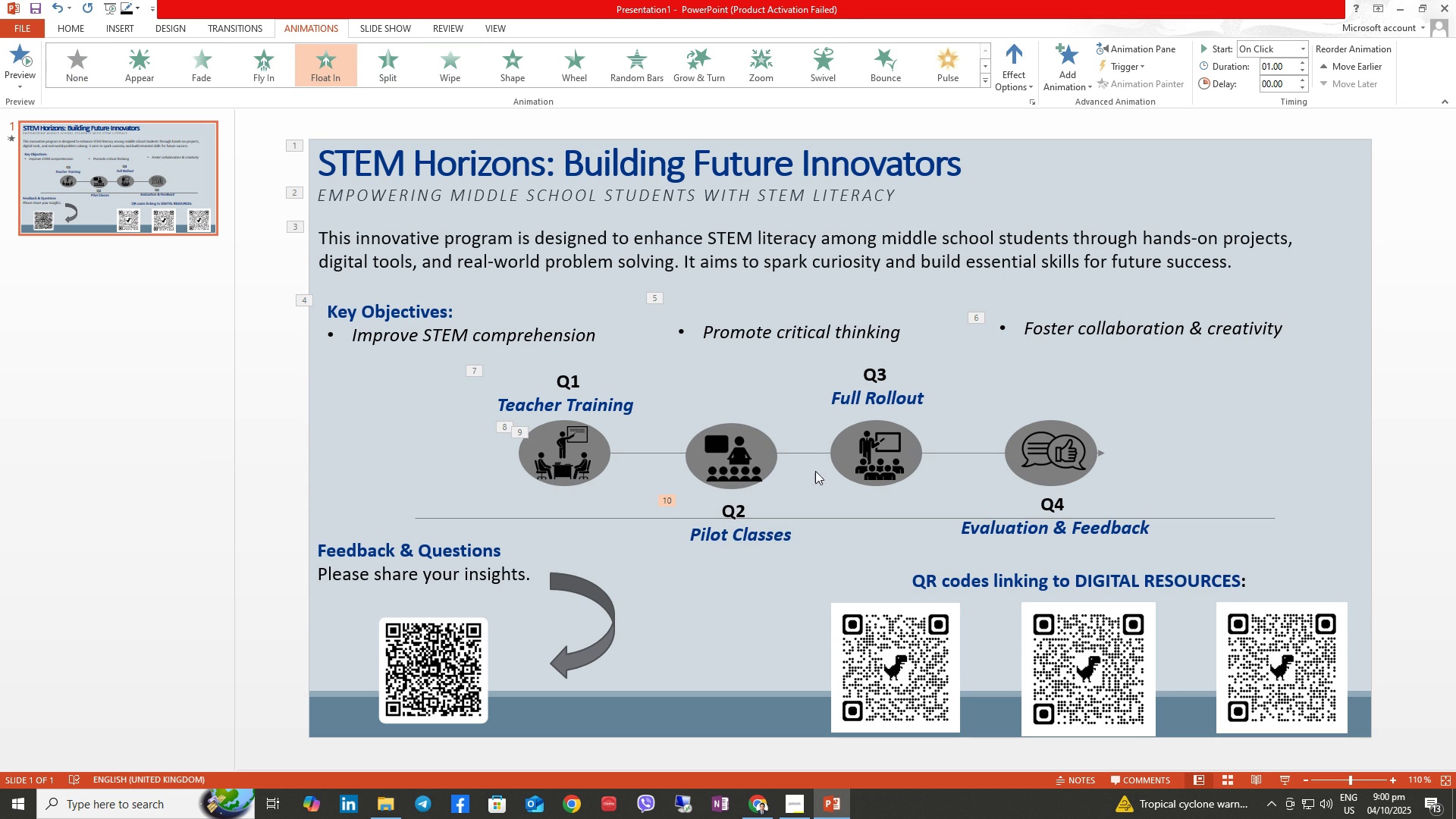 
left_click([768, 453])
 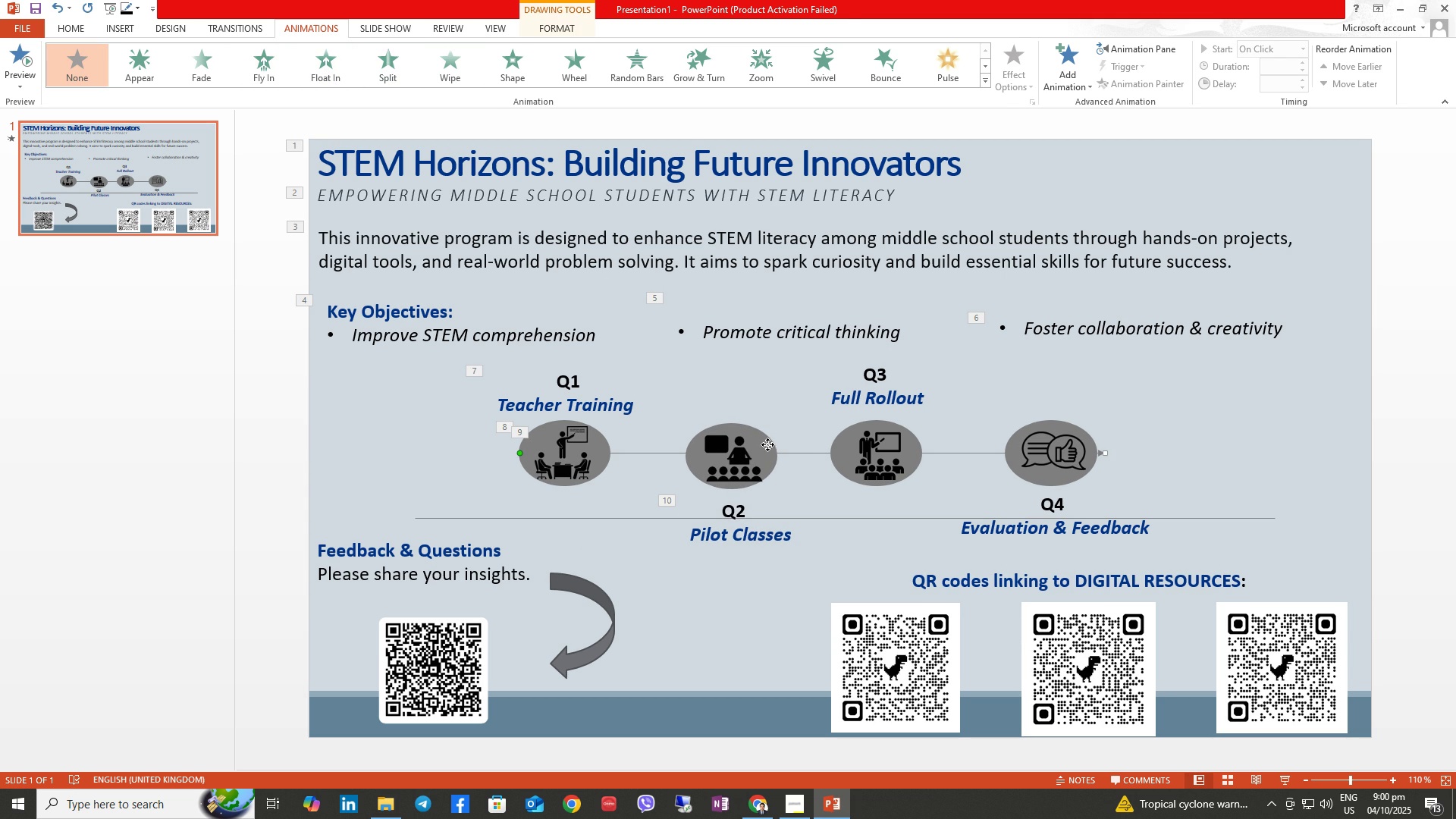 
double_click([767, 444])